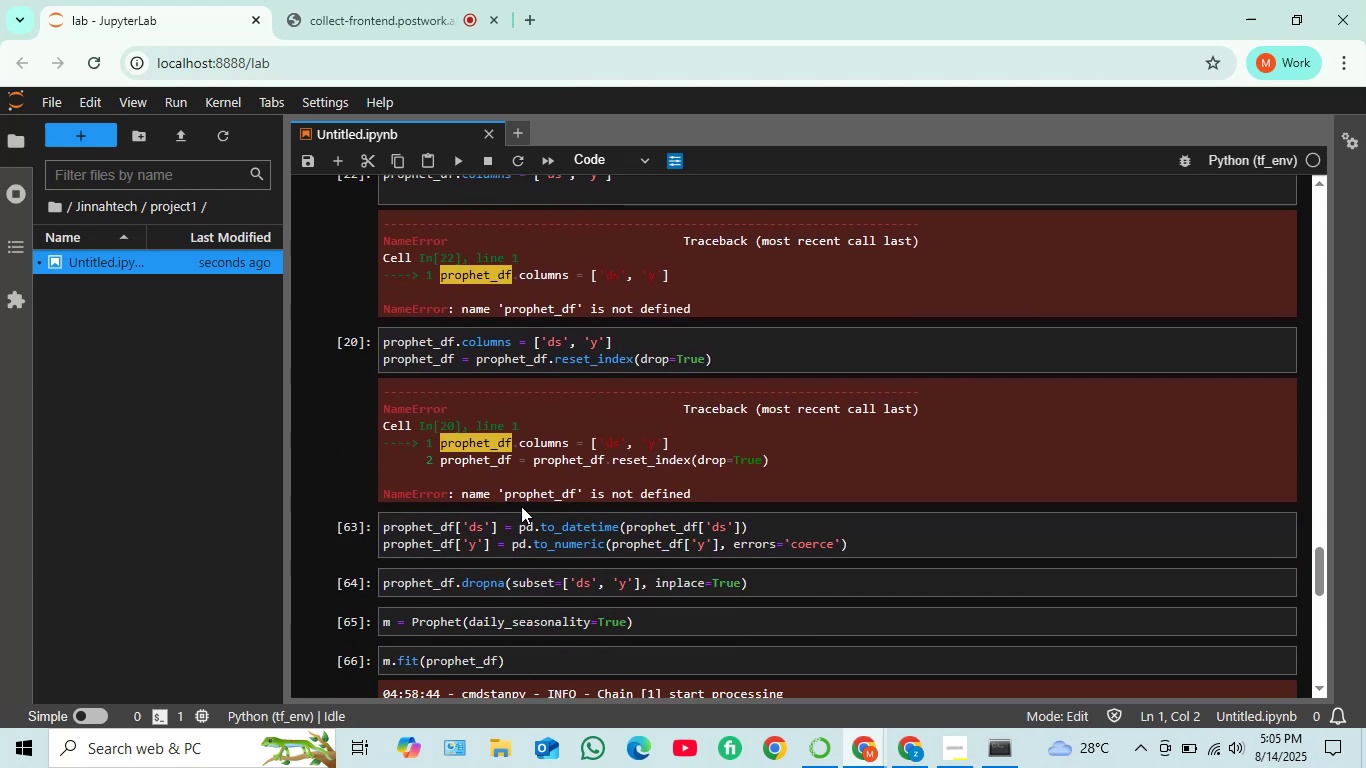 
wait(8.71)
 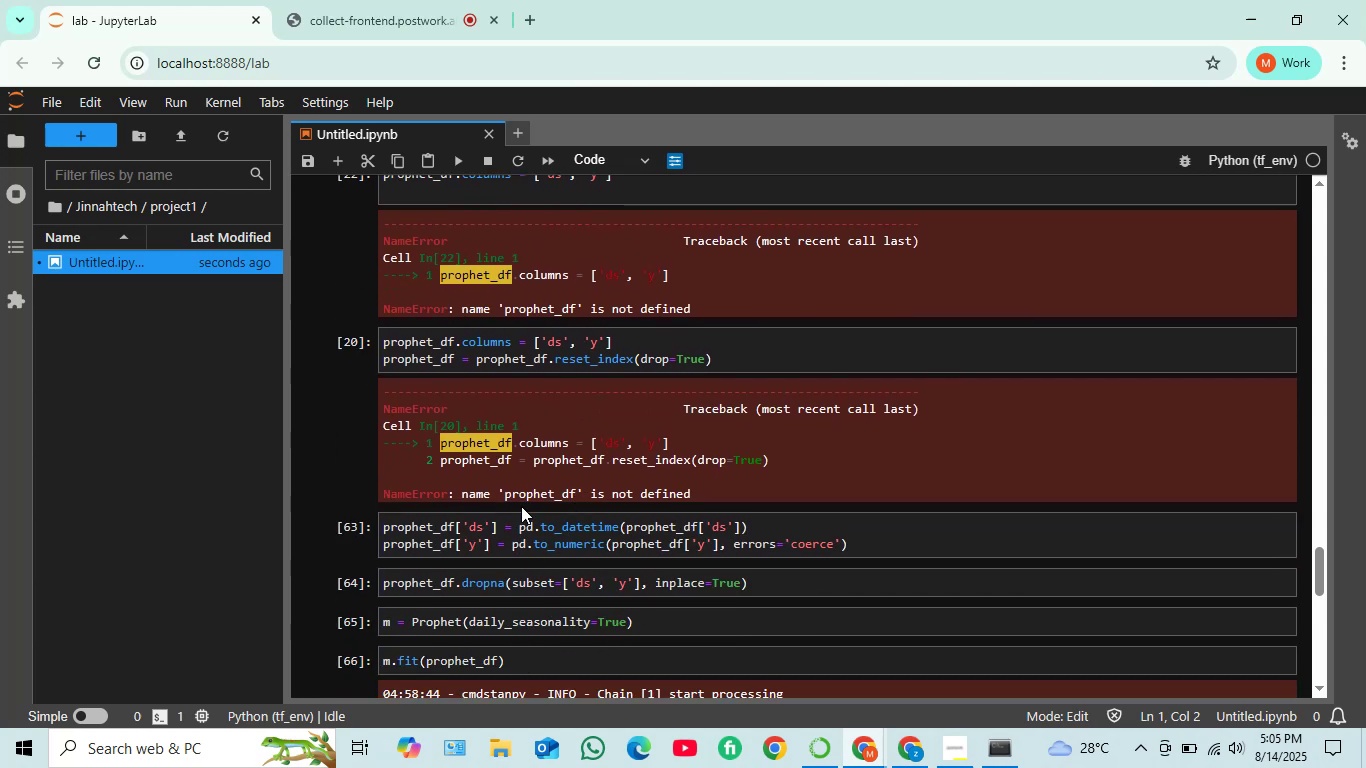 
scroll: coordinate [565, 550], scroll_direction: down, amount: 3.0
 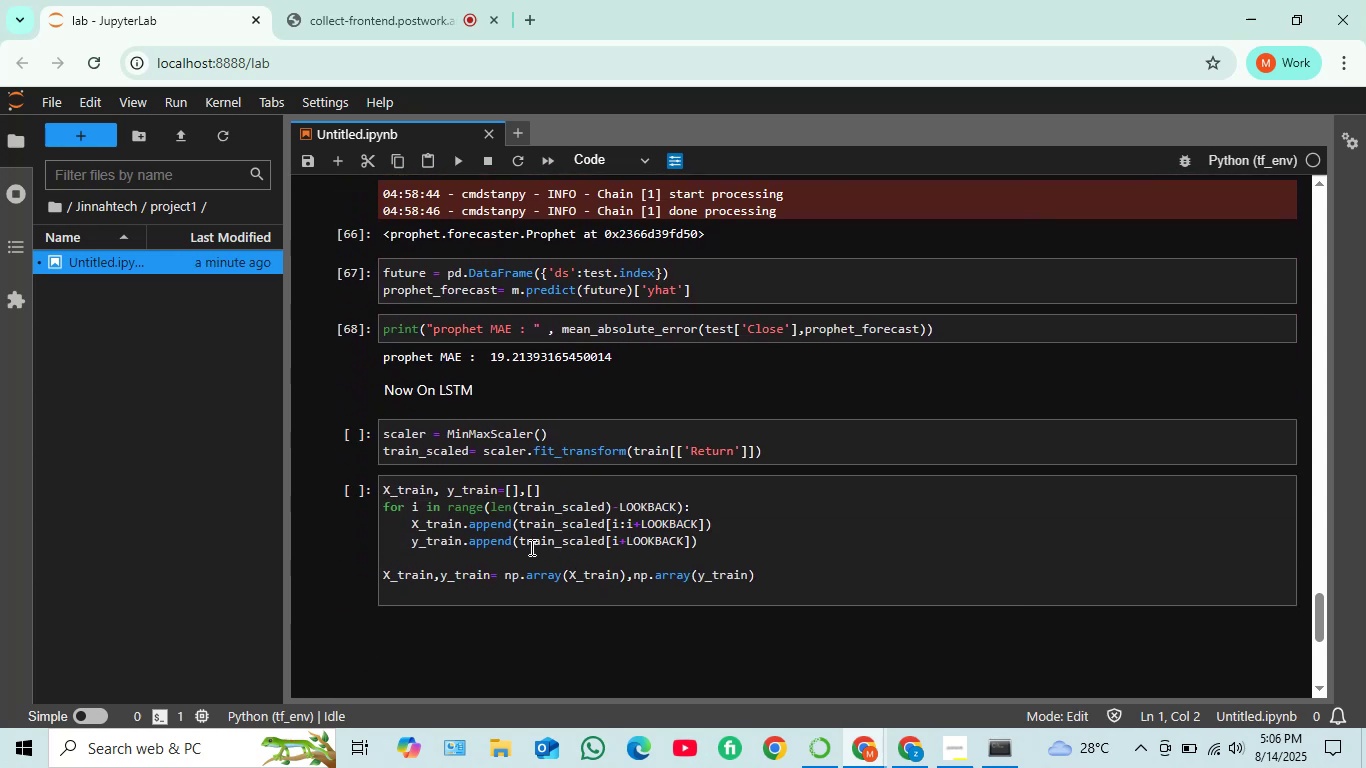 
scroll: coordinate [537, 518], scroll_direction: up, amount: 6.0
 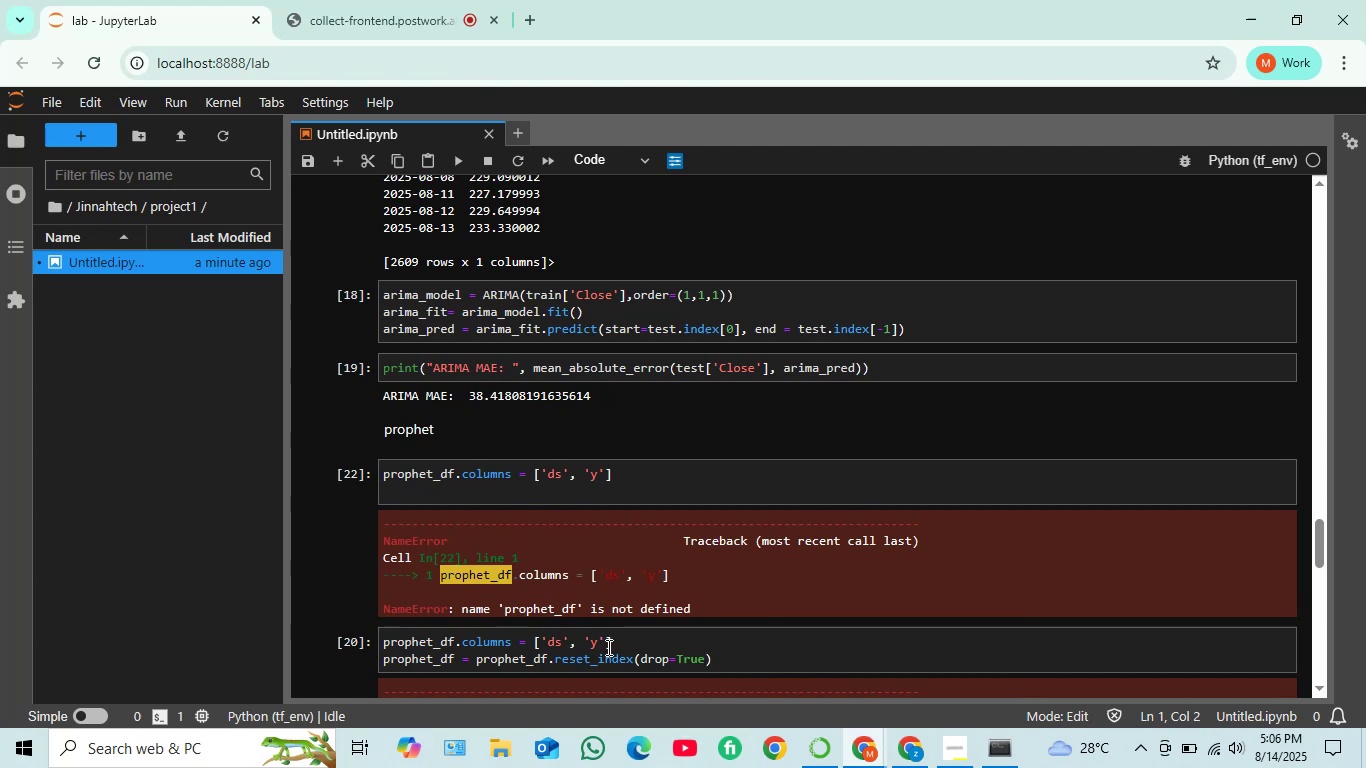 
wait(7.61)
 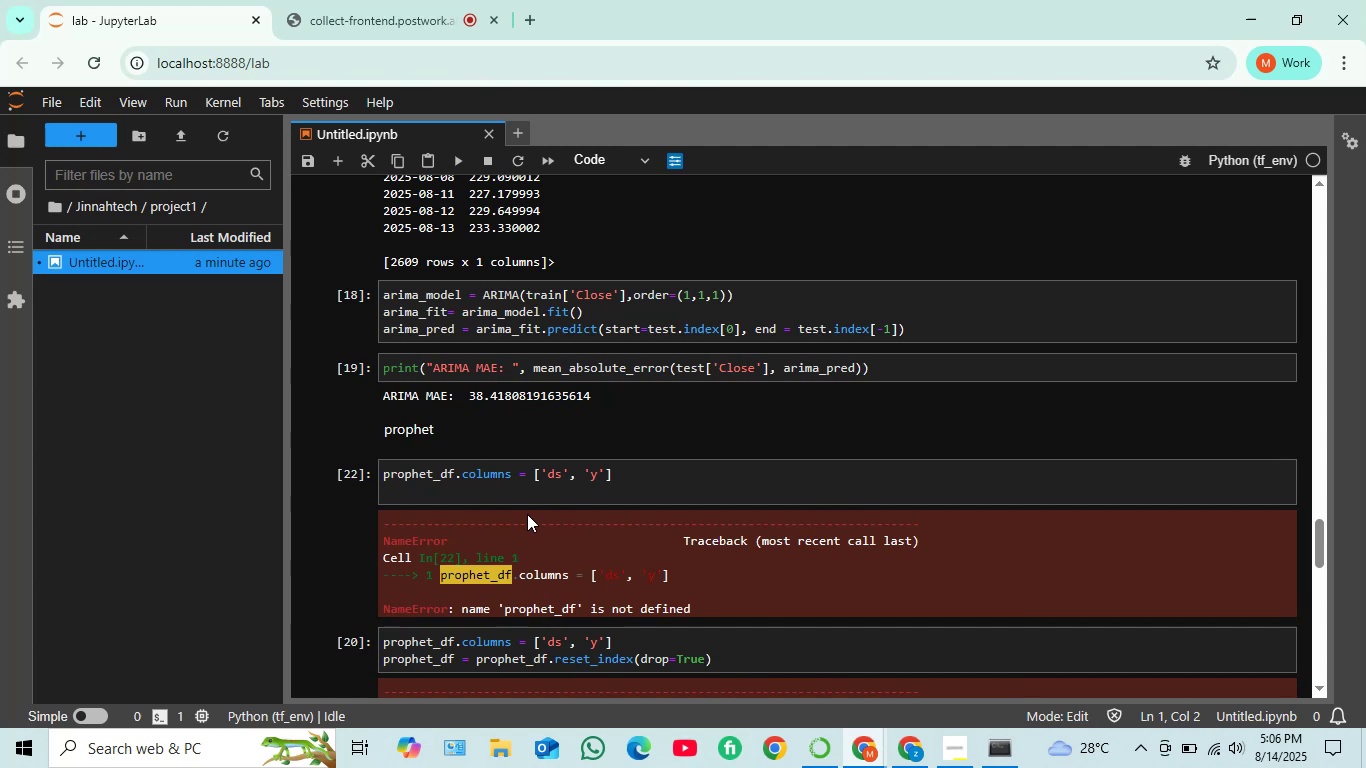 
scroll: coordinate [607, 647], scroll_direction: down, amount: 1.0
 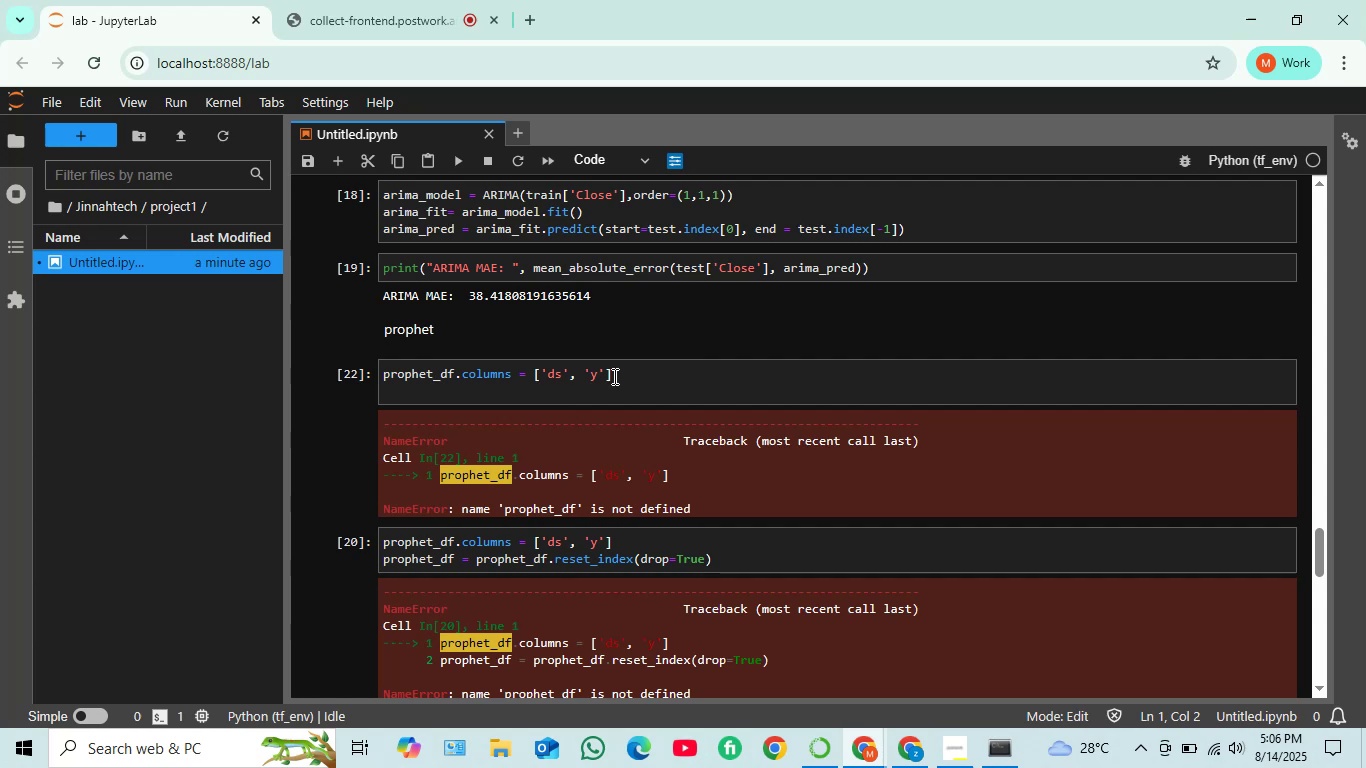 
wait(7.18)
 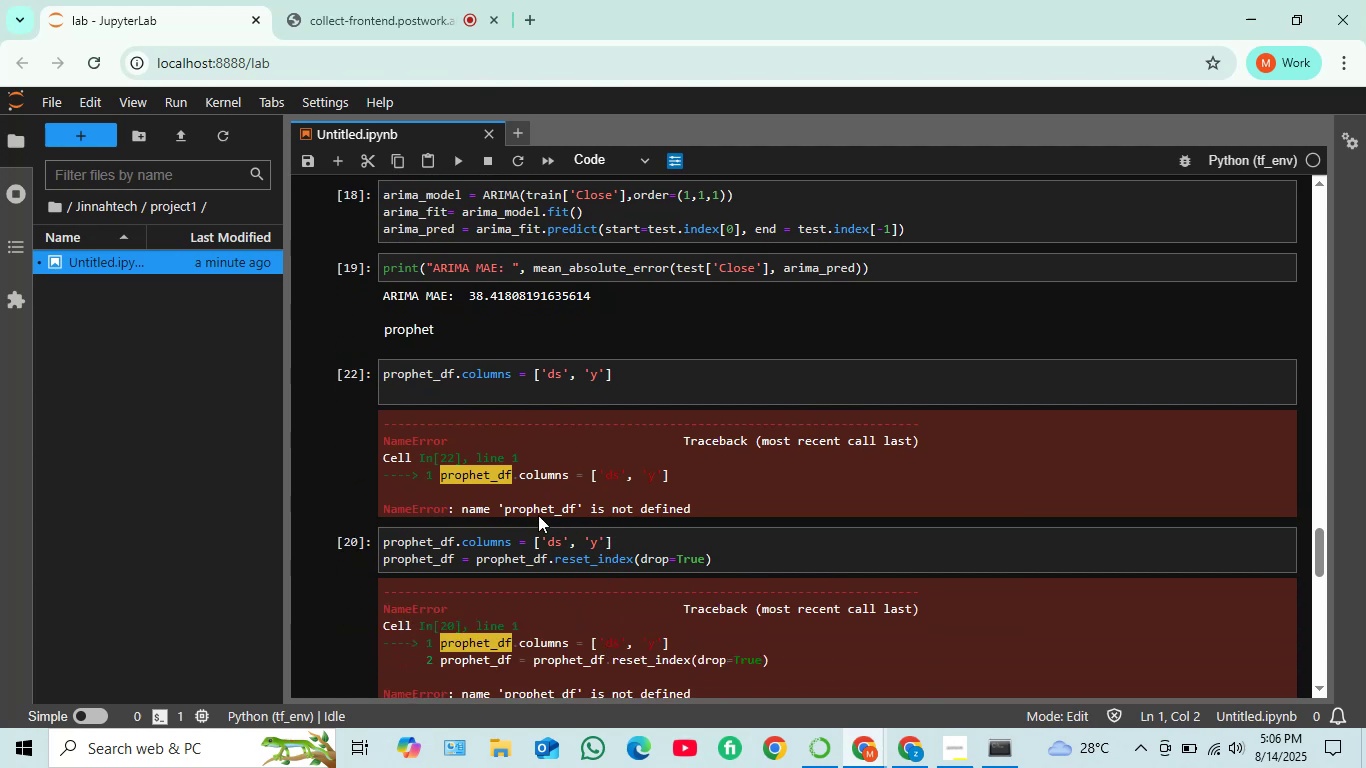 
left_click_drag(start_coordinate=[623, 375], to_coordinate=[381, 375])
 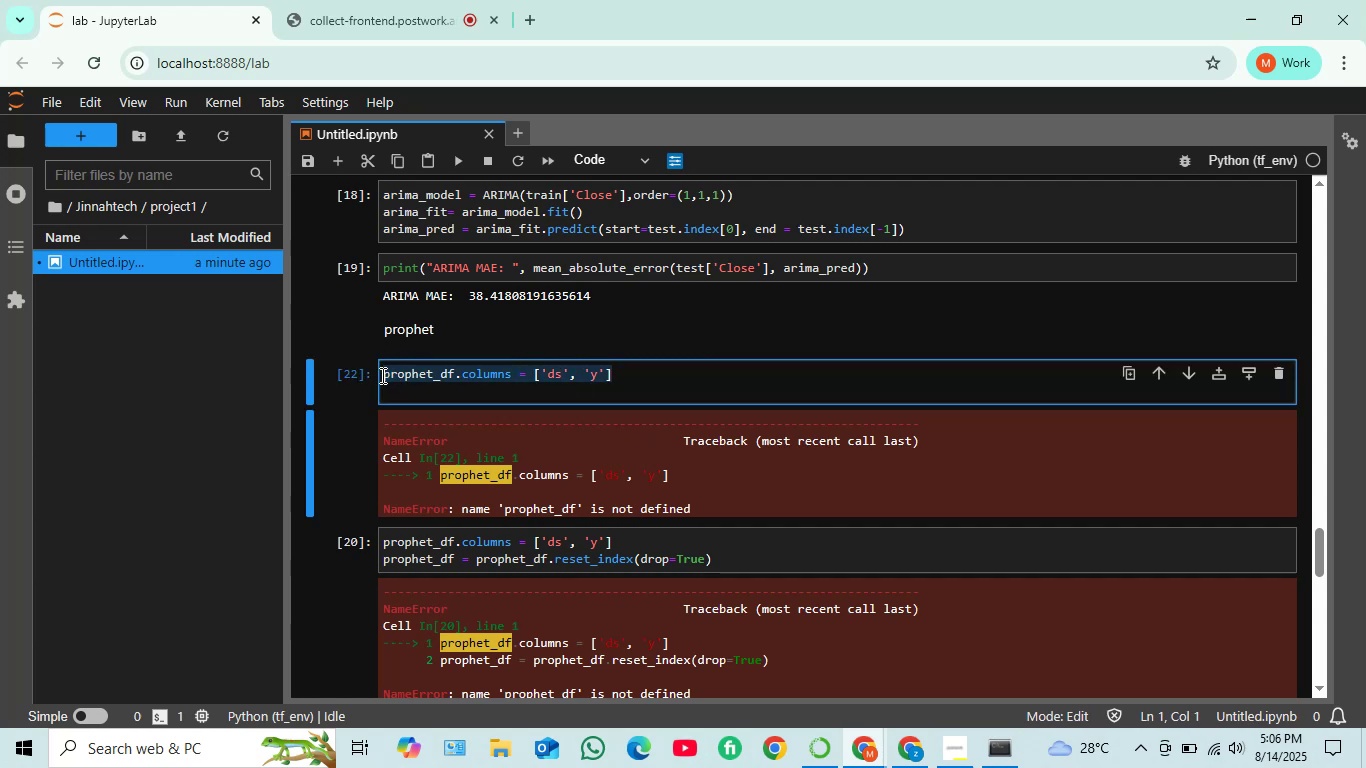 
key(Backspace)
 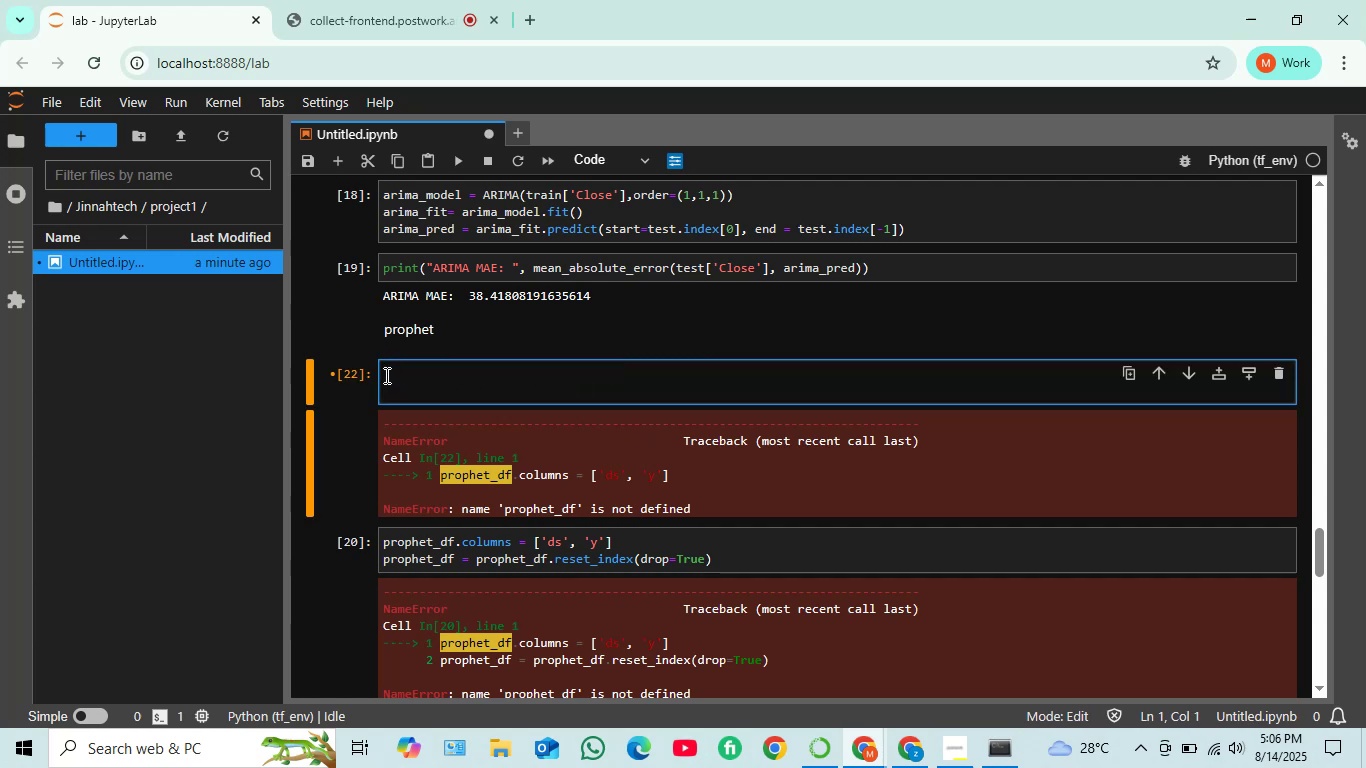 
key(Shift+ShiftRight)
 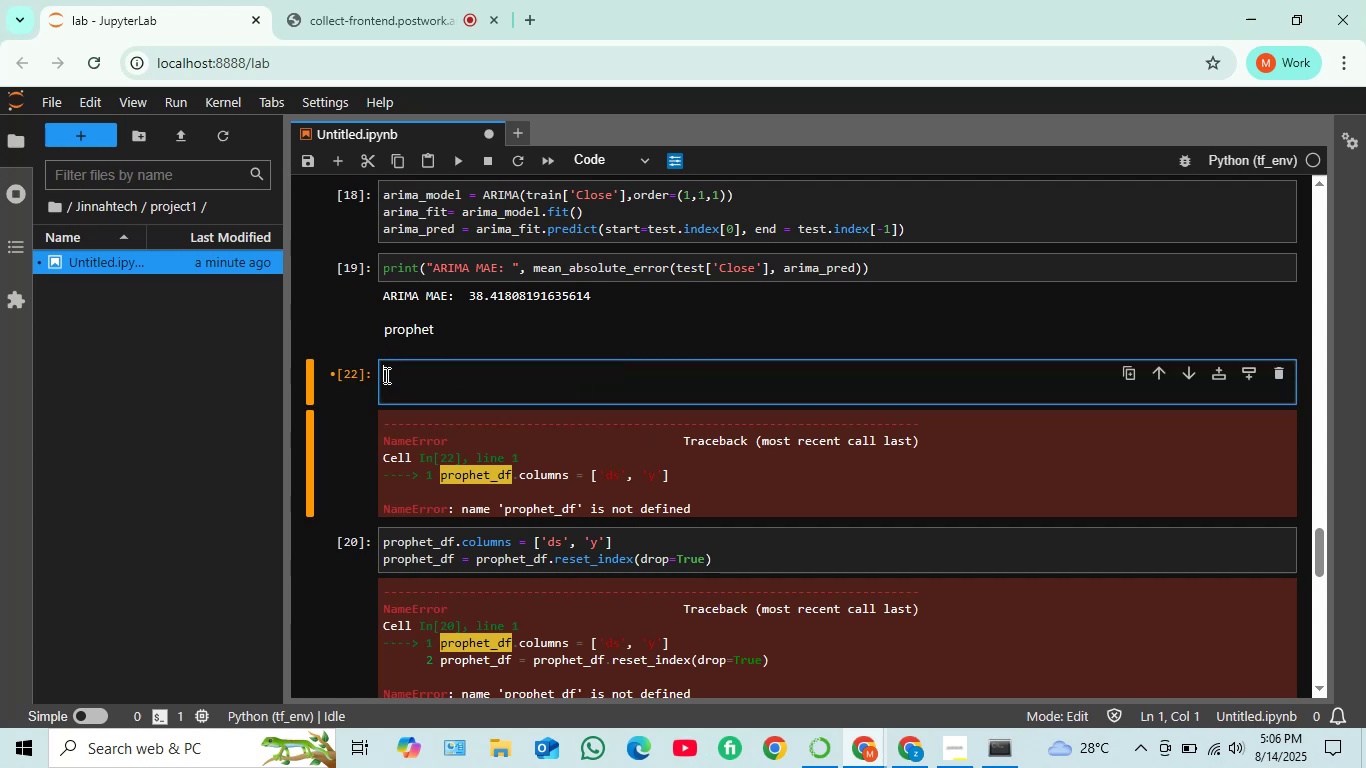 
key(Shift+Enter)
 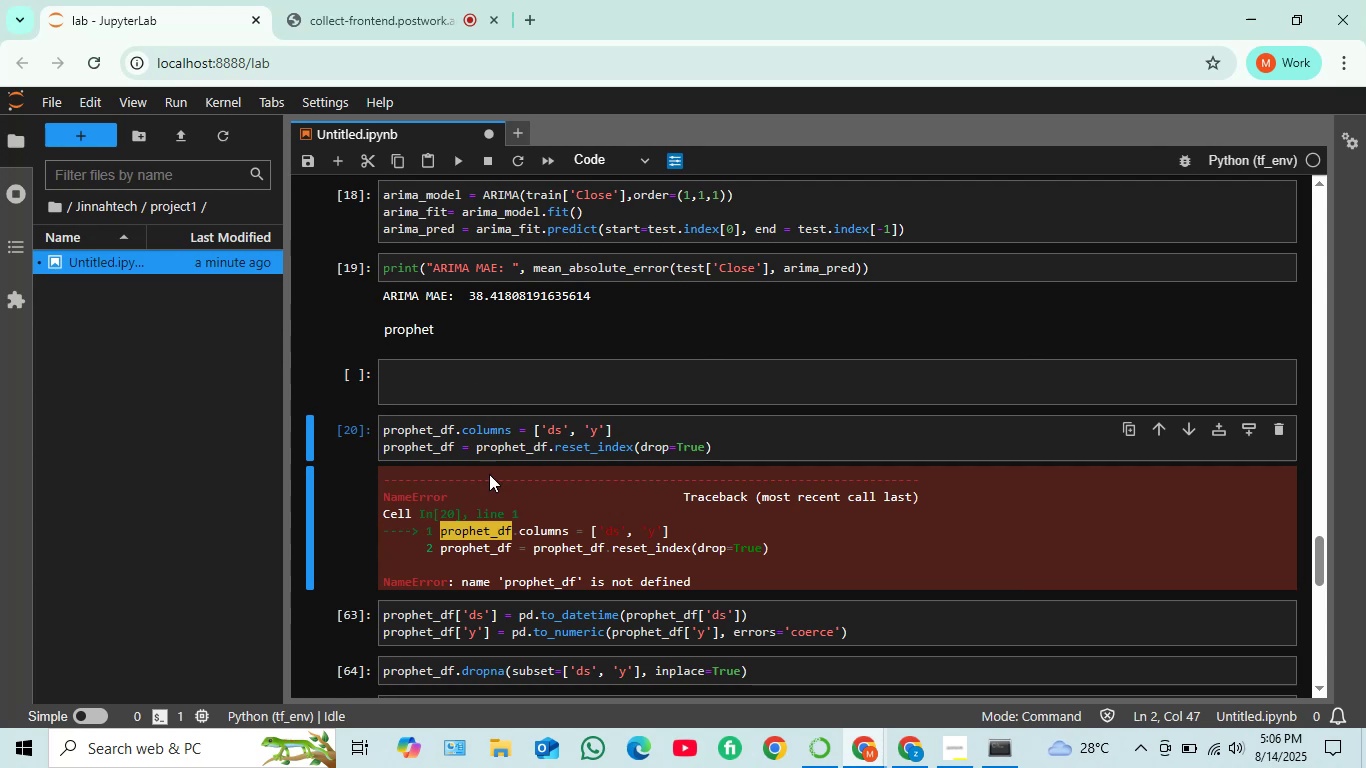 
wait(12.65)
 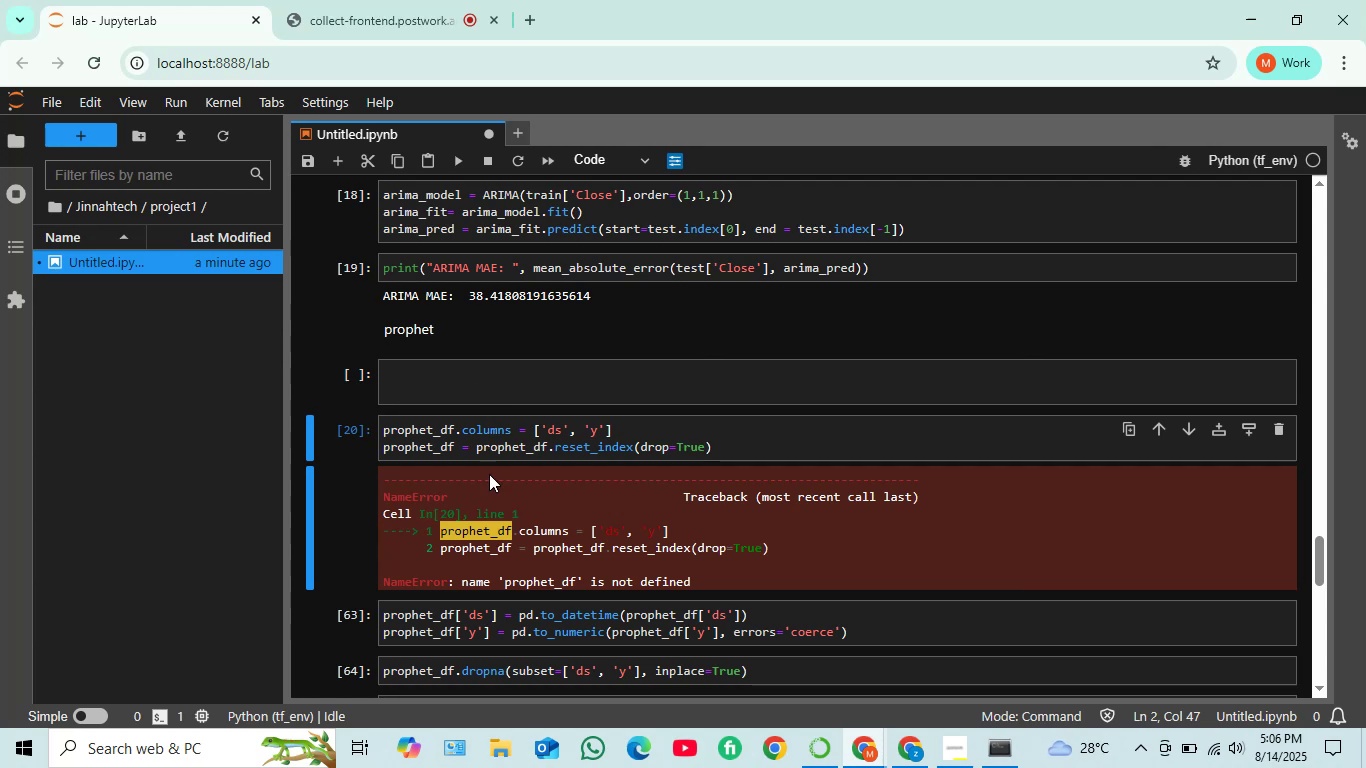 
scroll: coordinate [487, 402], scroll_direction: up, amount: 12.0
 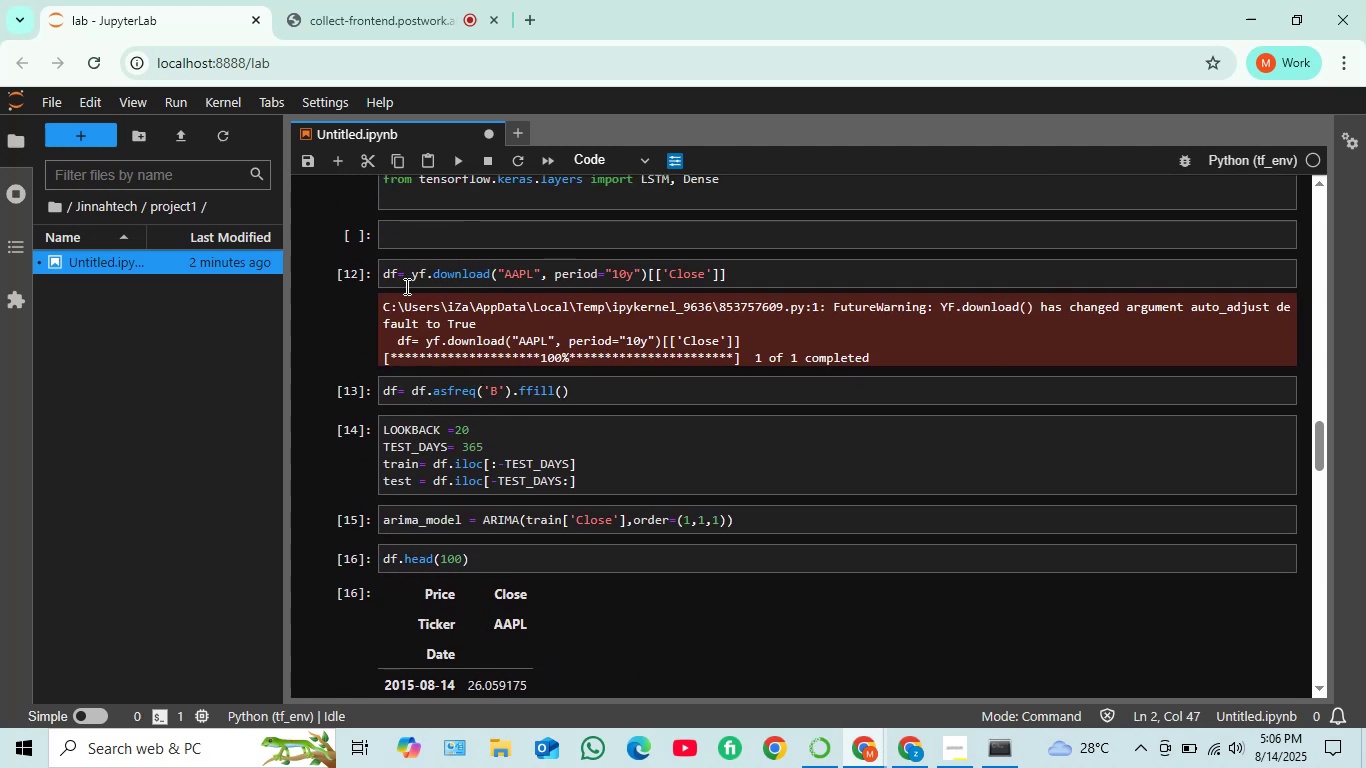 
wait(6.7)
 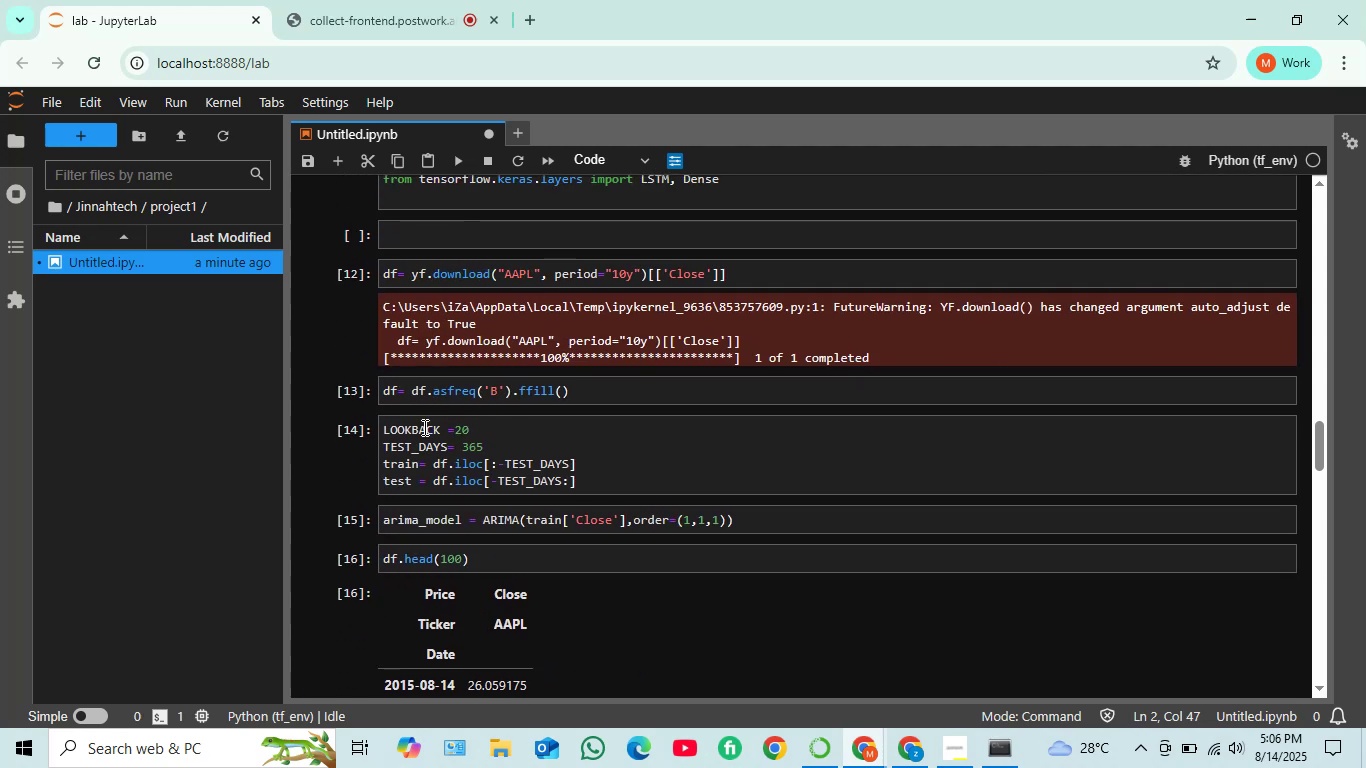 
scroll: coordinate [400, 287], scroll_direction: up, amount: 7.0
 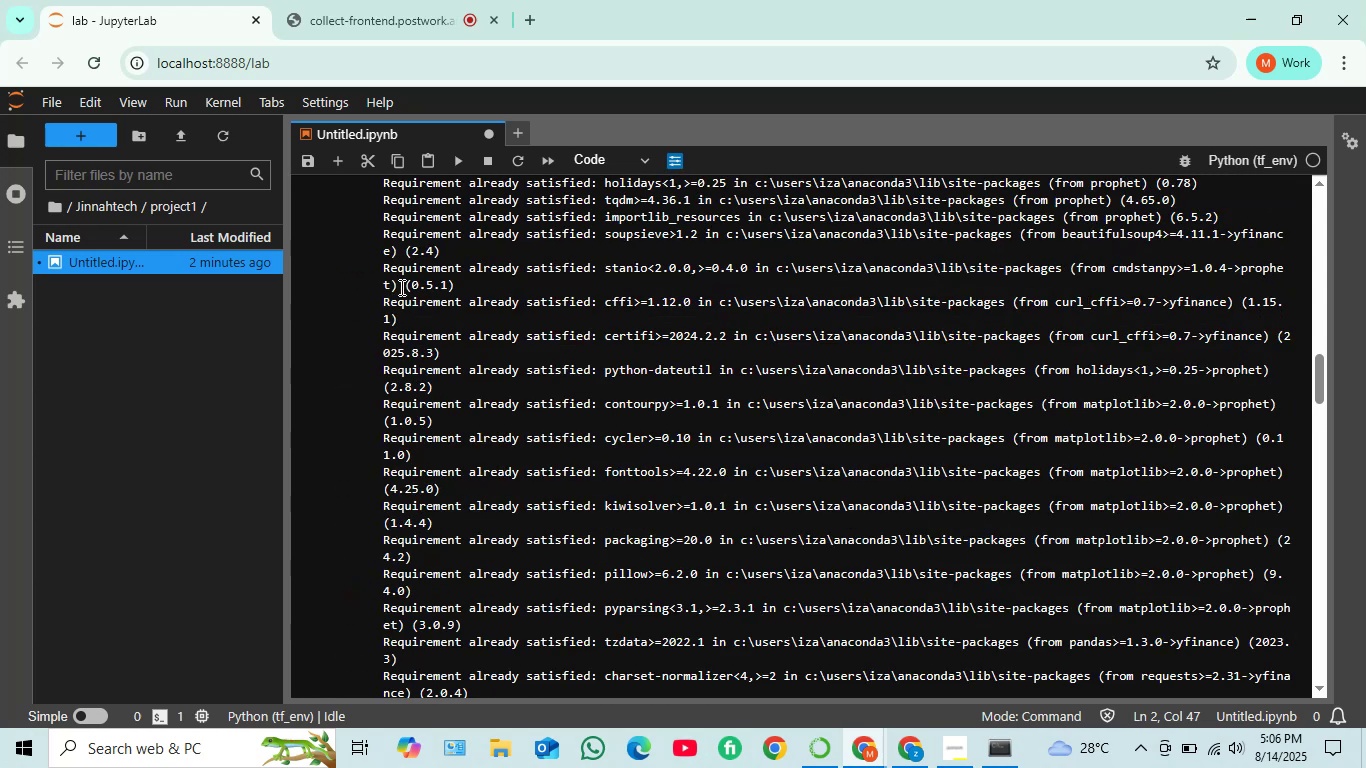 
scroll: coordinate [408, 290], scroll_direction: down, amount: 9.0
 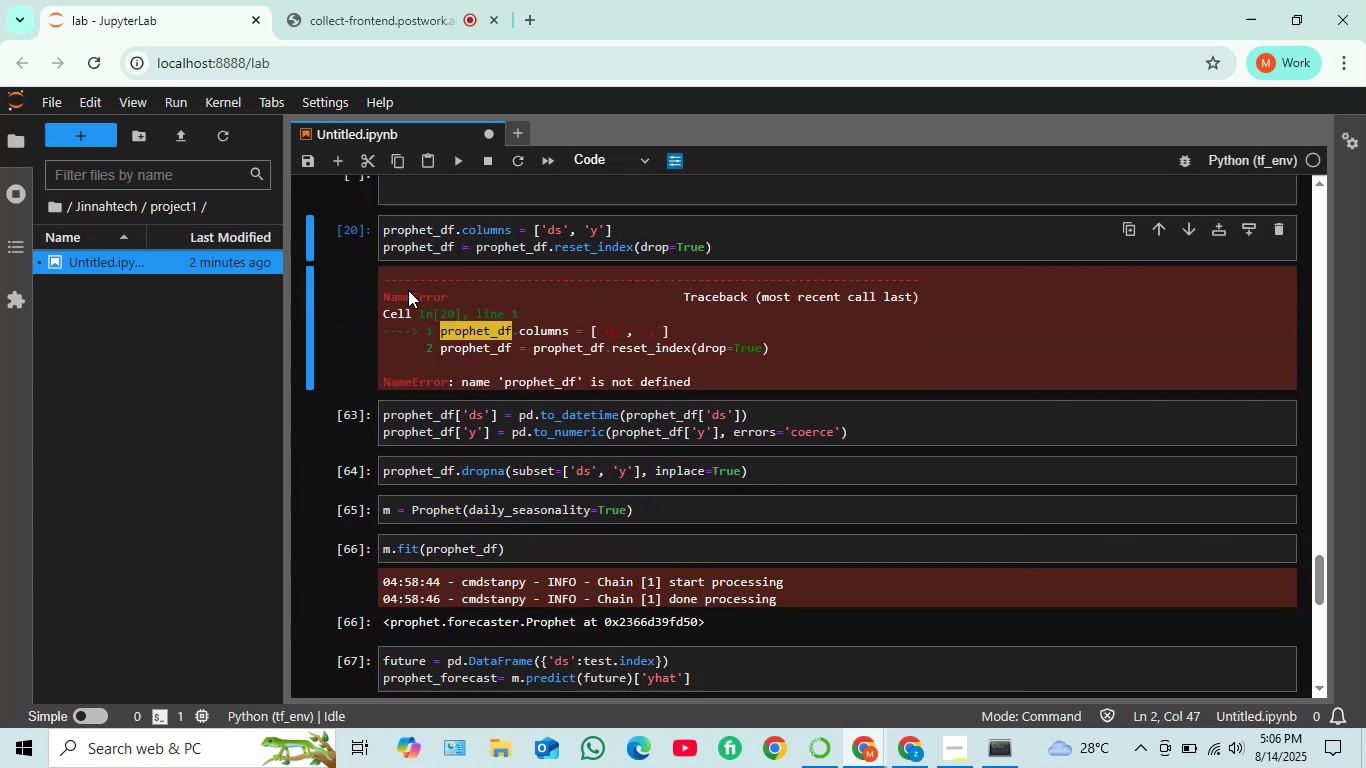 
scroll: coordinate [408, 290], scroll_direction: up, amount: 1.0
 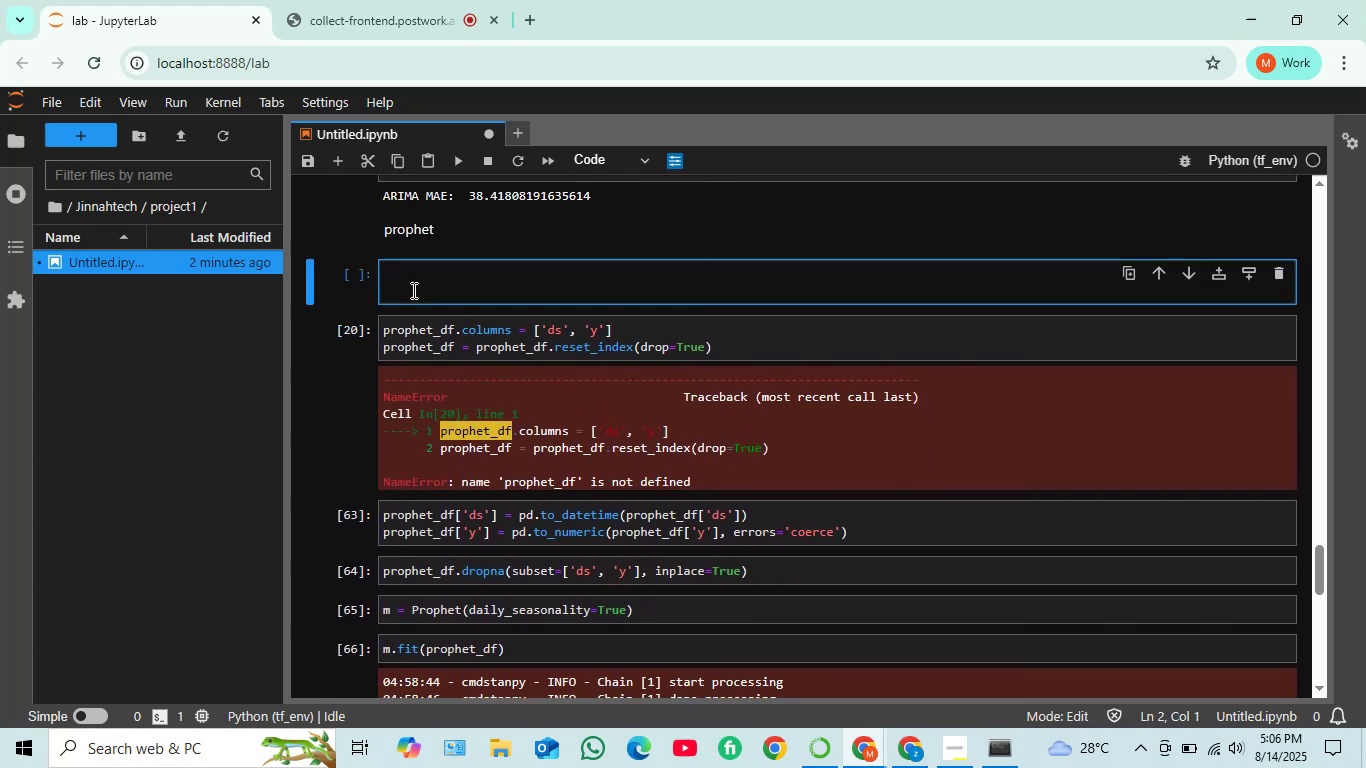 
type(df)
 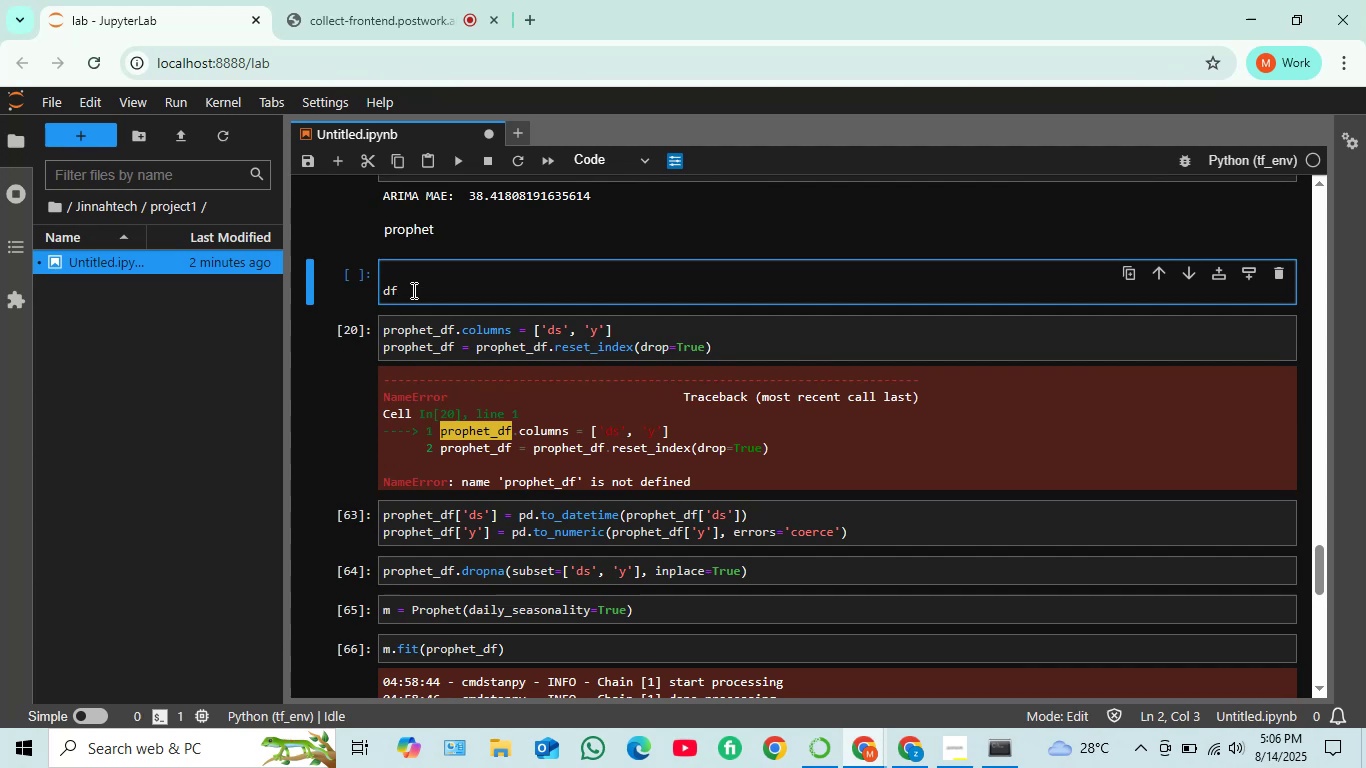 
key(Shift+Enter)
 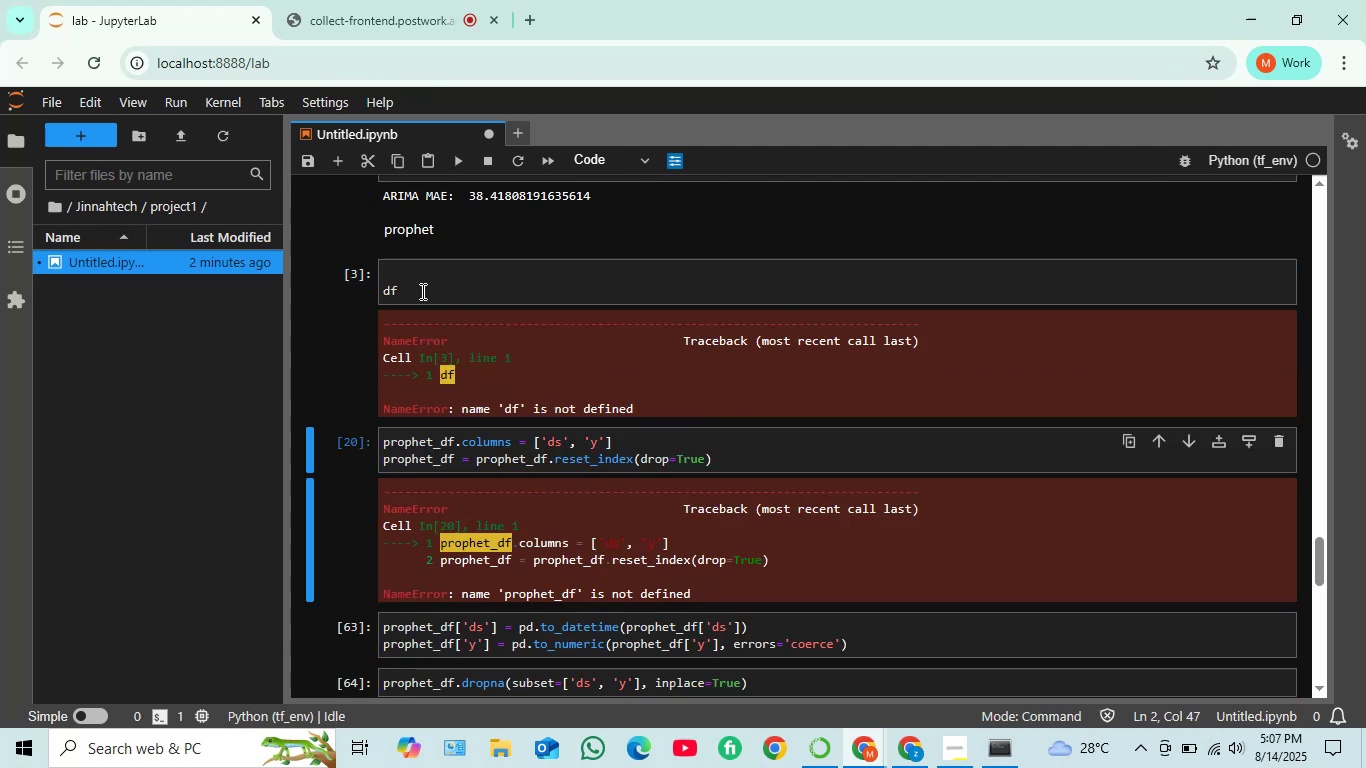 
scroll: coordinate [441, 296], scroll_direction: up, amount: 16.0
 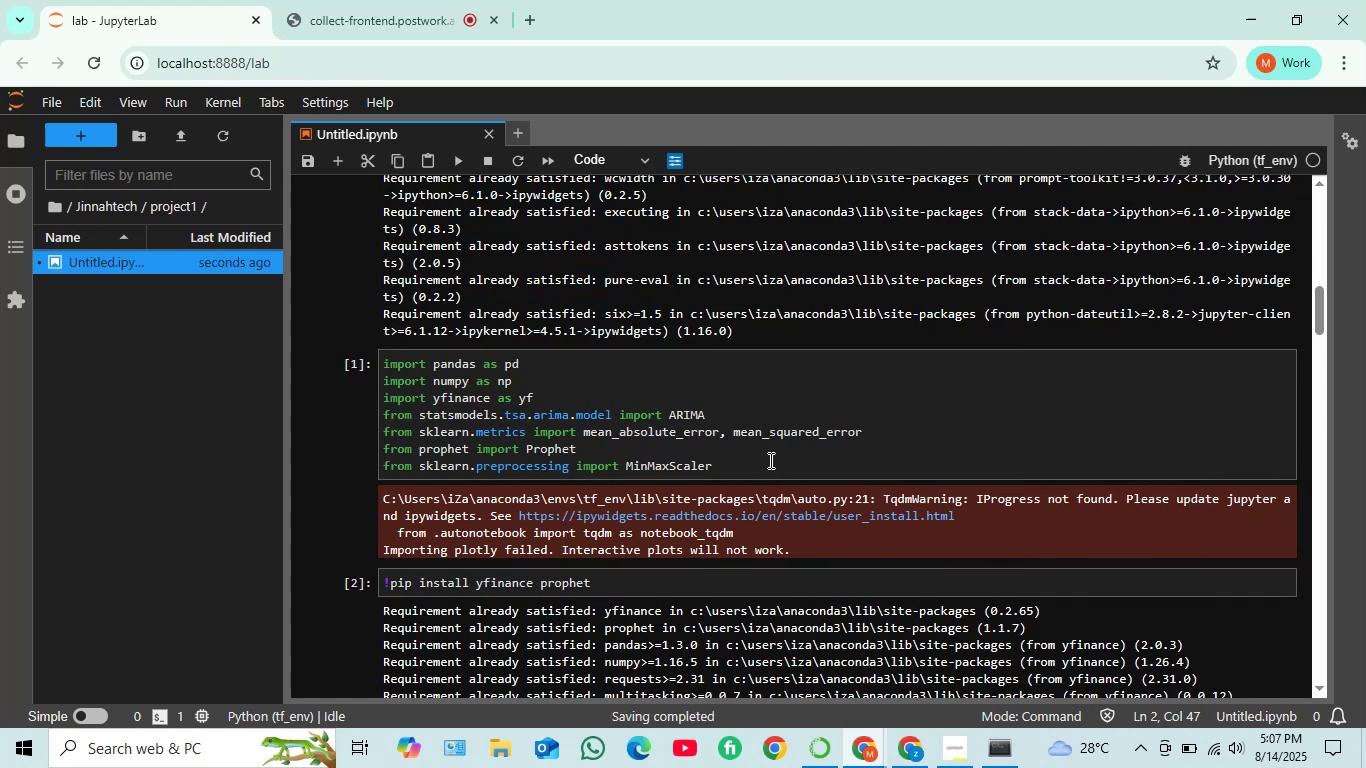 
left_click([752, 462])
 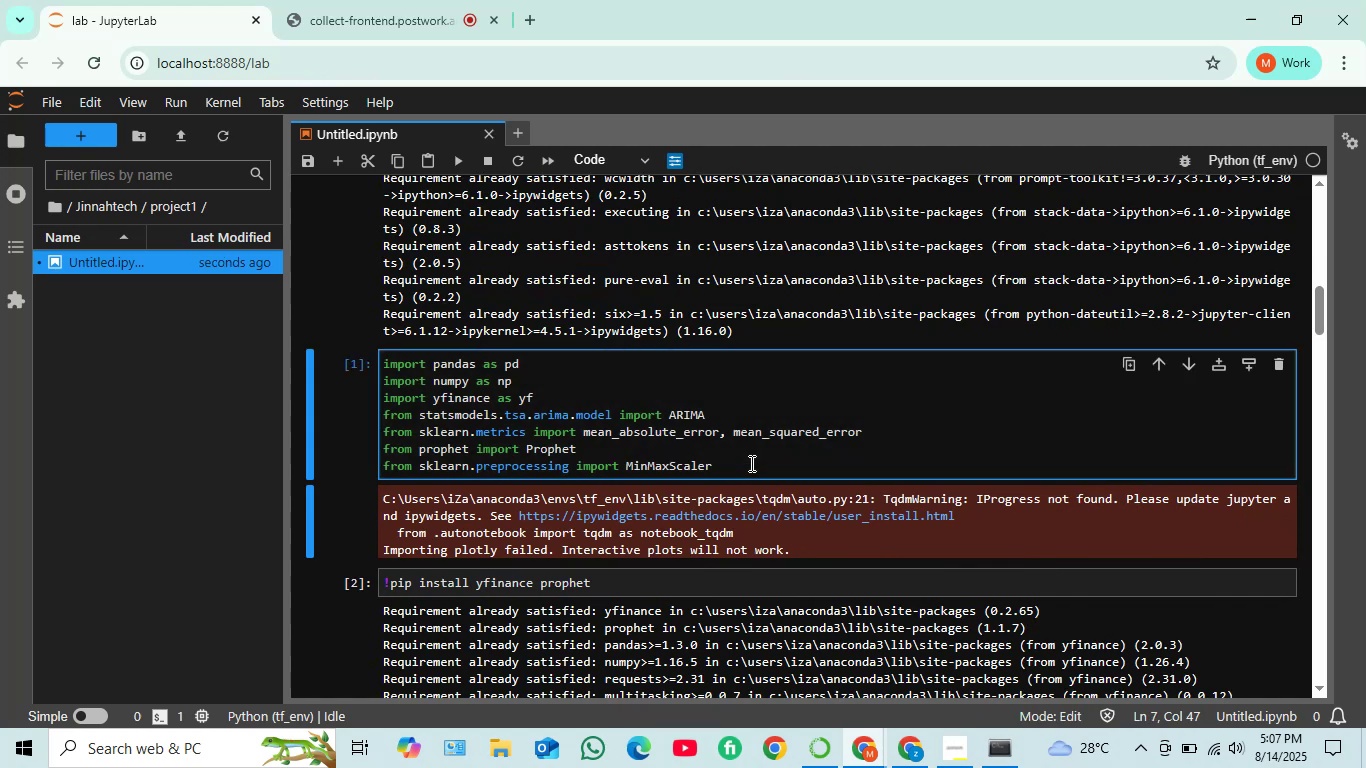 
key(Shift+Enter)
 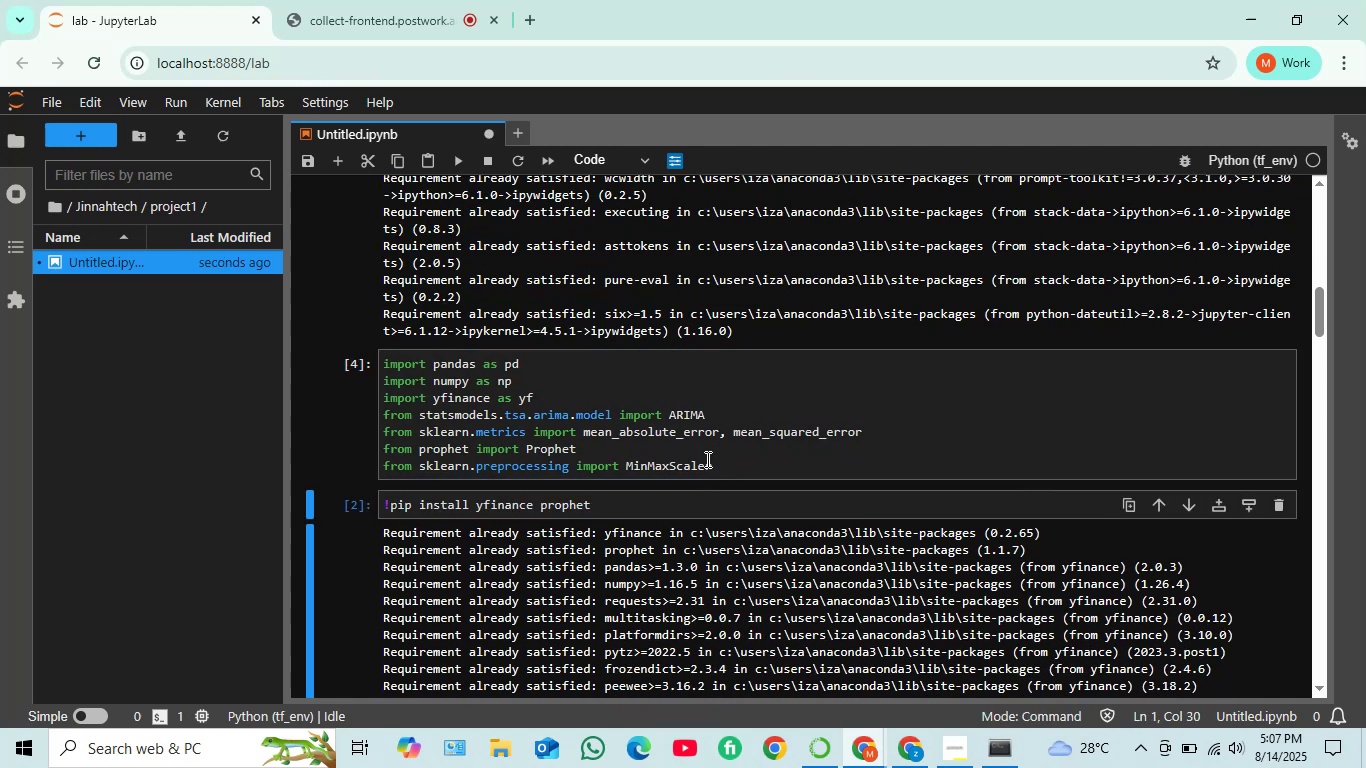 
scroll: coordinate [698, 457], scroll_direction: down, amount: 3.0
 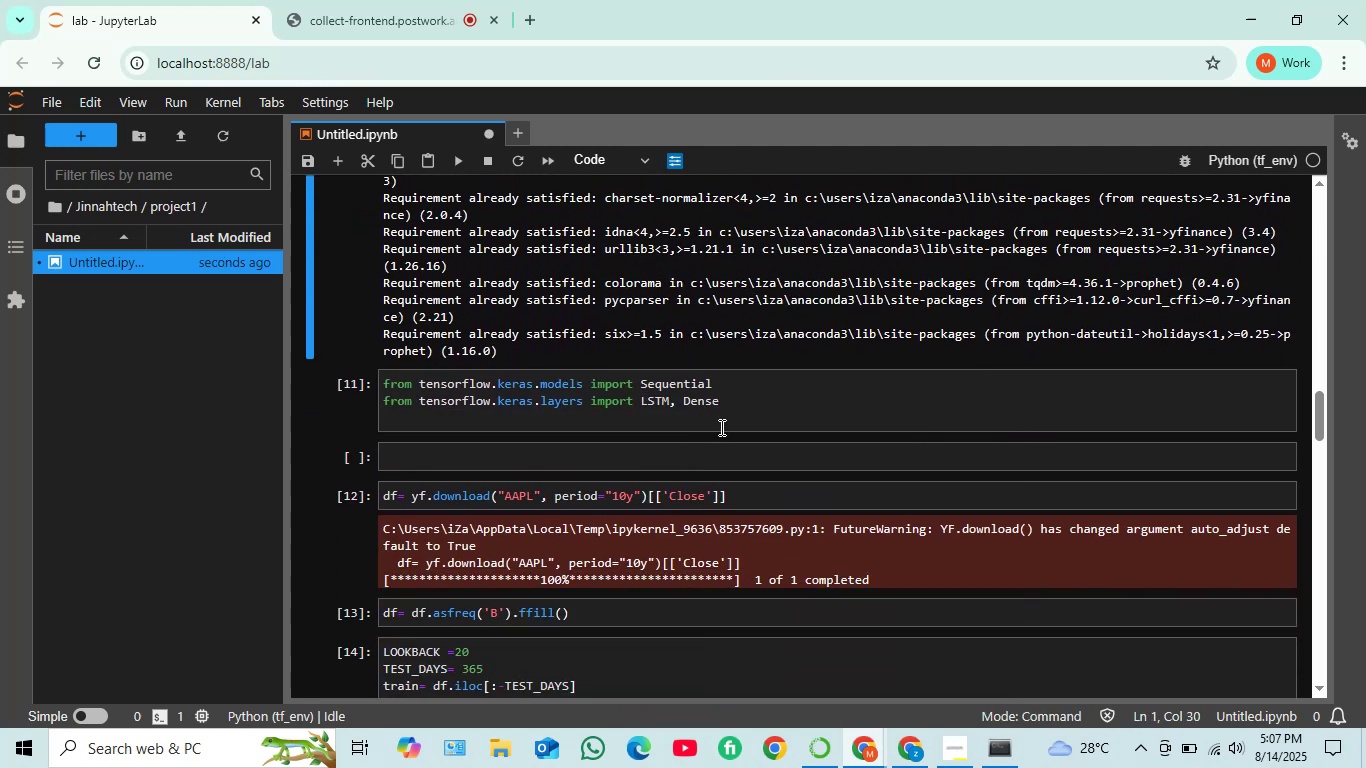 
left_click([735, 400])
 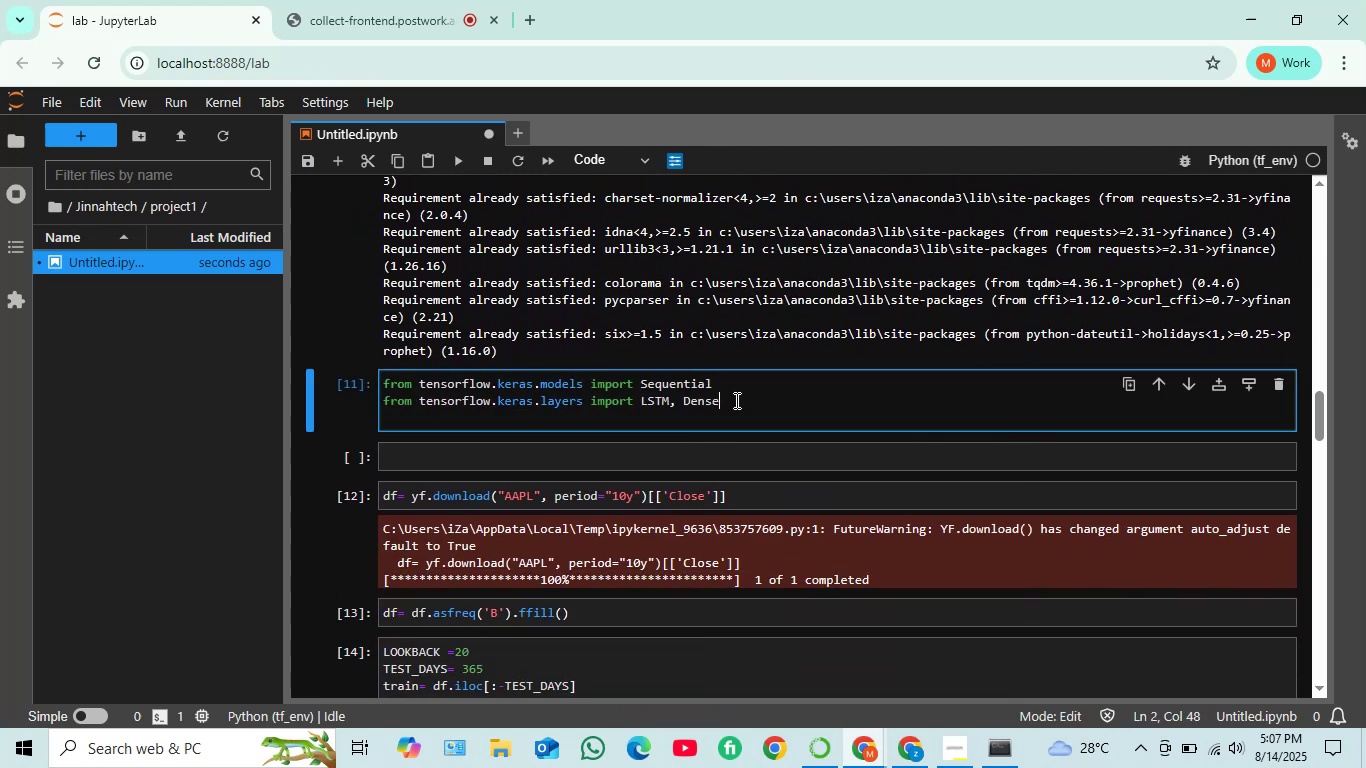 
key(Shift+Enter)
 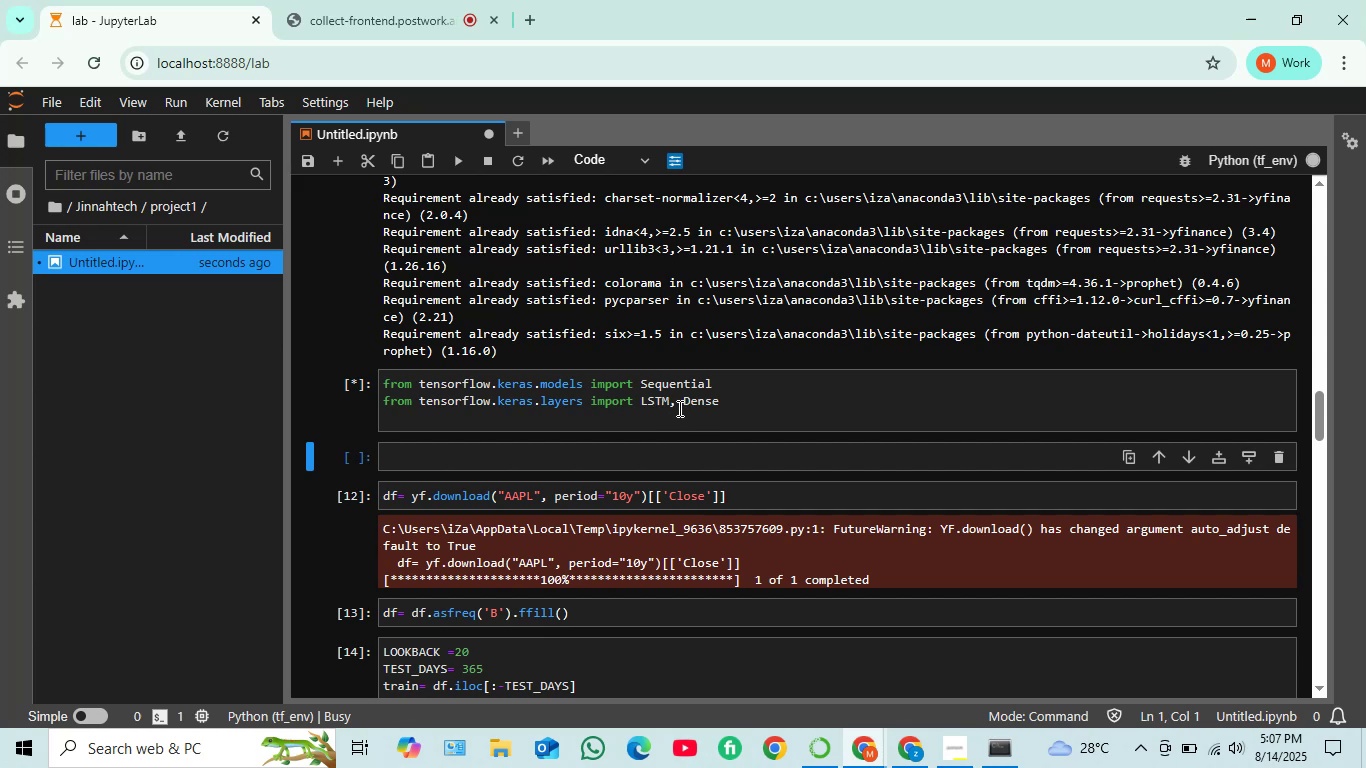 
wait(7.5)
 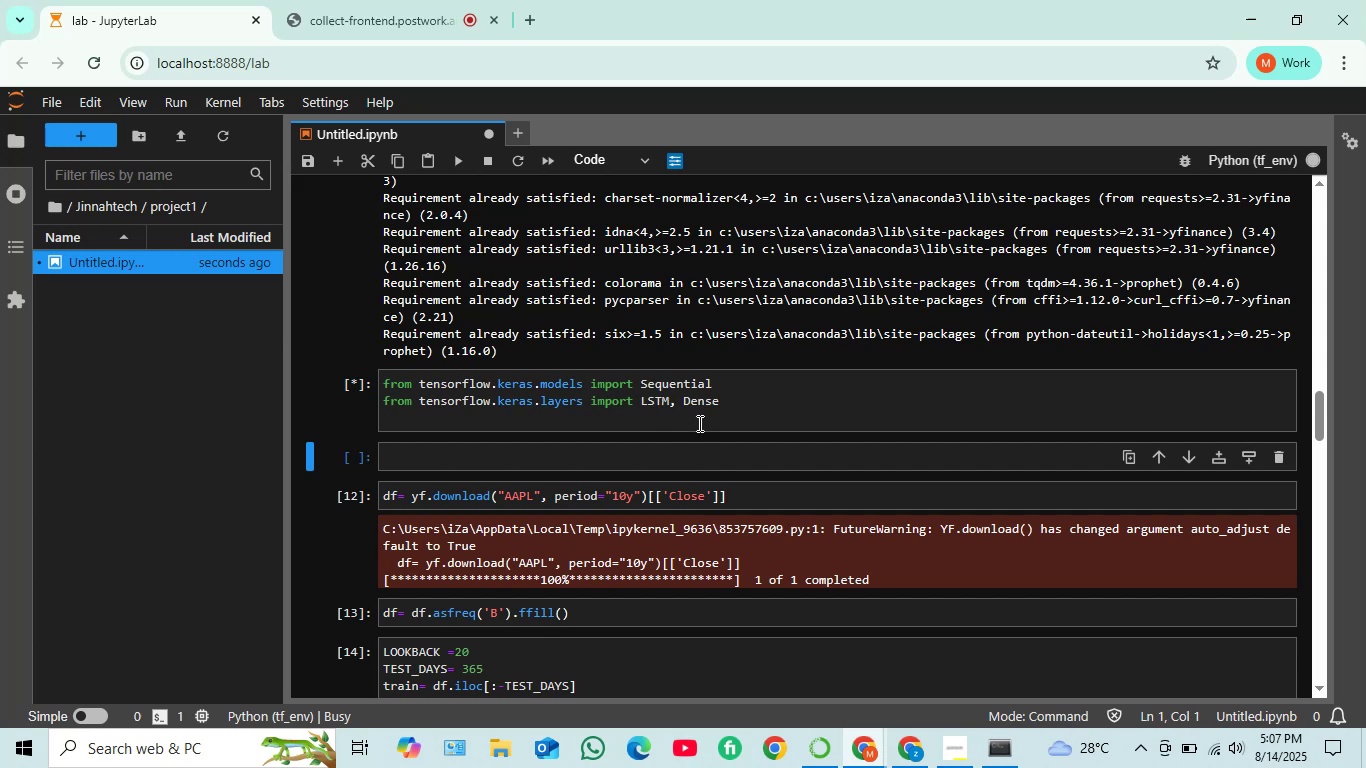 
scroll: coordinate [608, 401], scroll_direction: up, amount: 11.0
 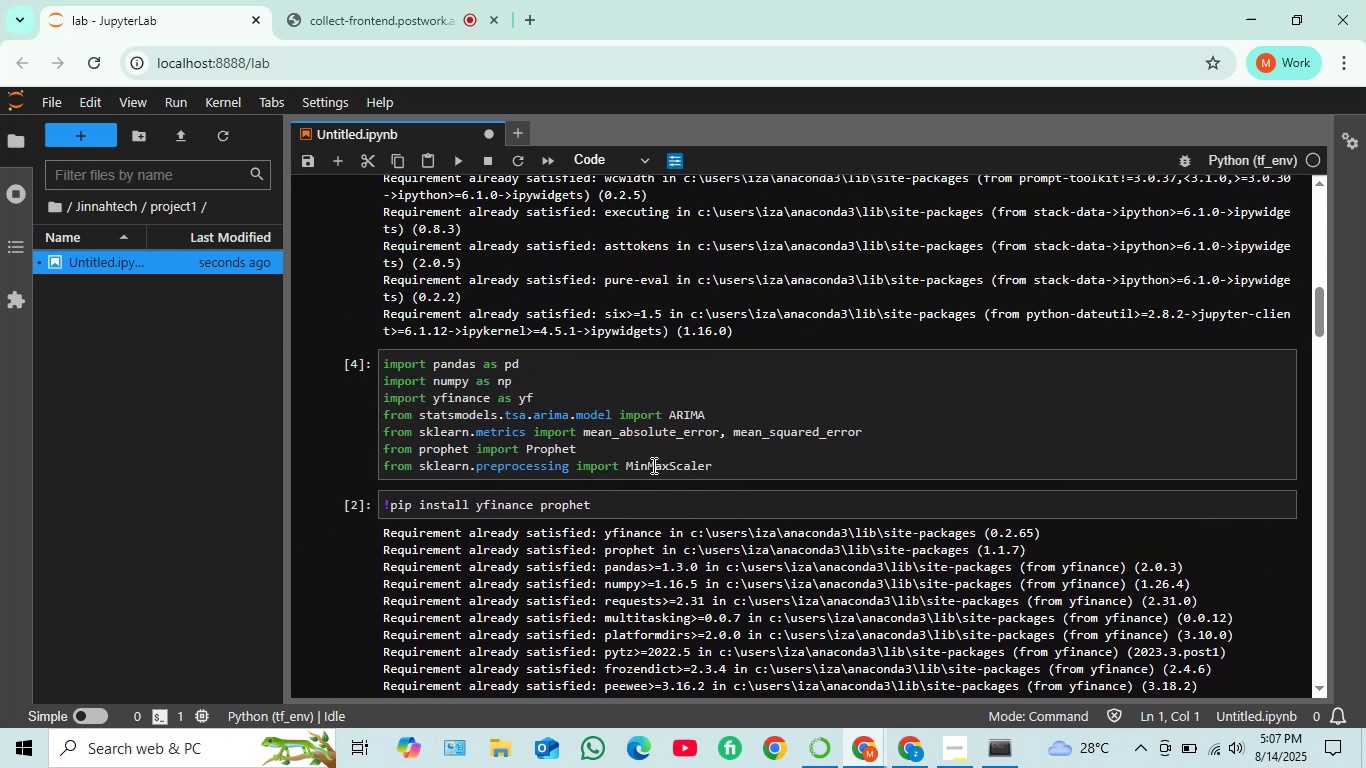 
scroll: coordinate [645, 455], scroll_direction: down, amount: 12.0
 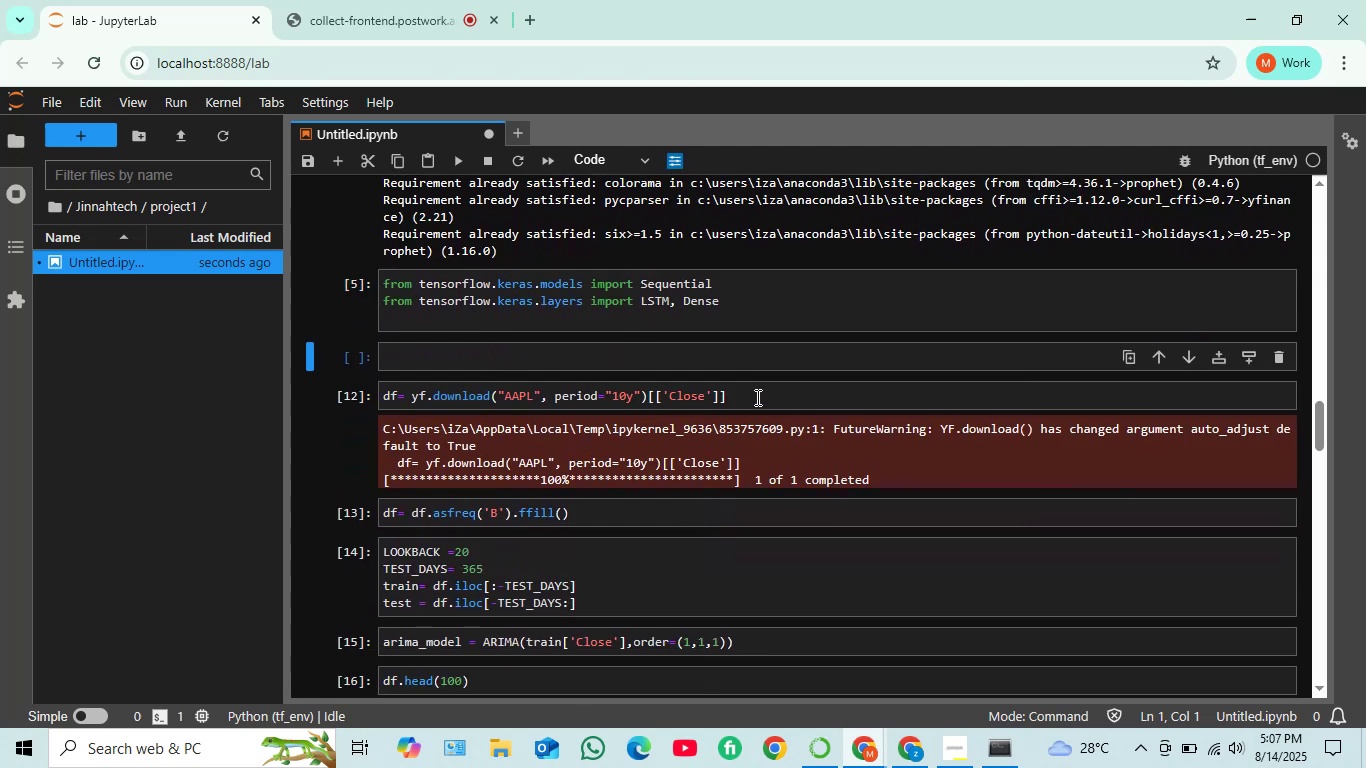 
hold_key(key=ShiftRight, duration=1.52)
 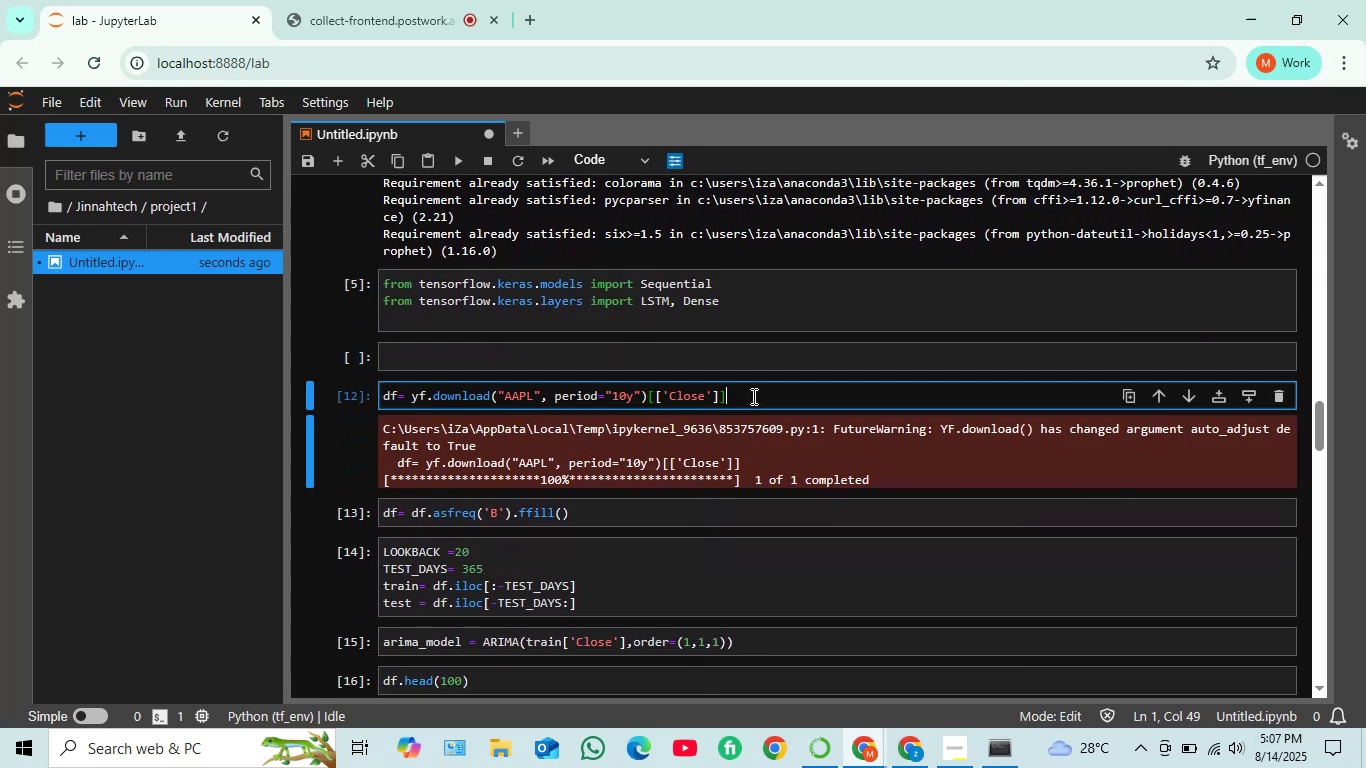 
key(Shift+Enter)
 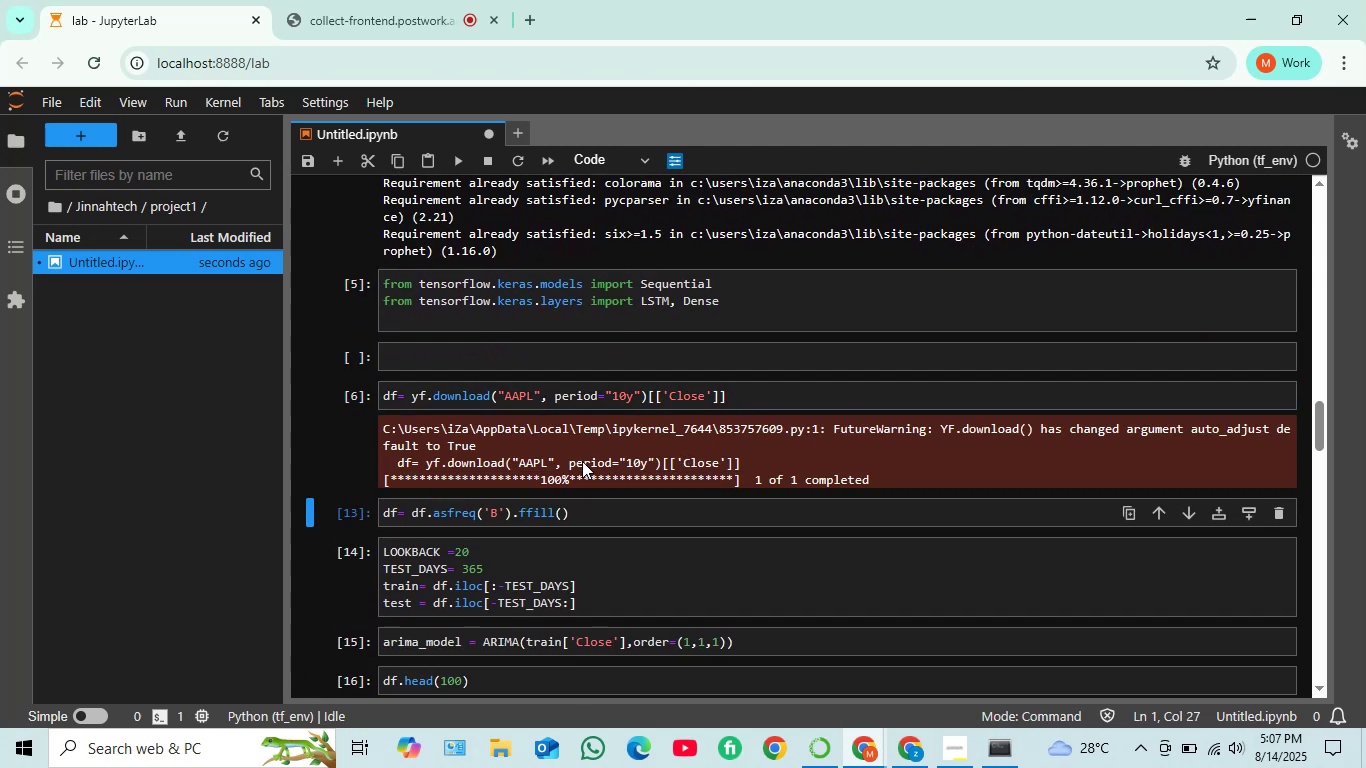 
scroll: coordinate [740, 427], scroll_direction: down, amount: 2.0
 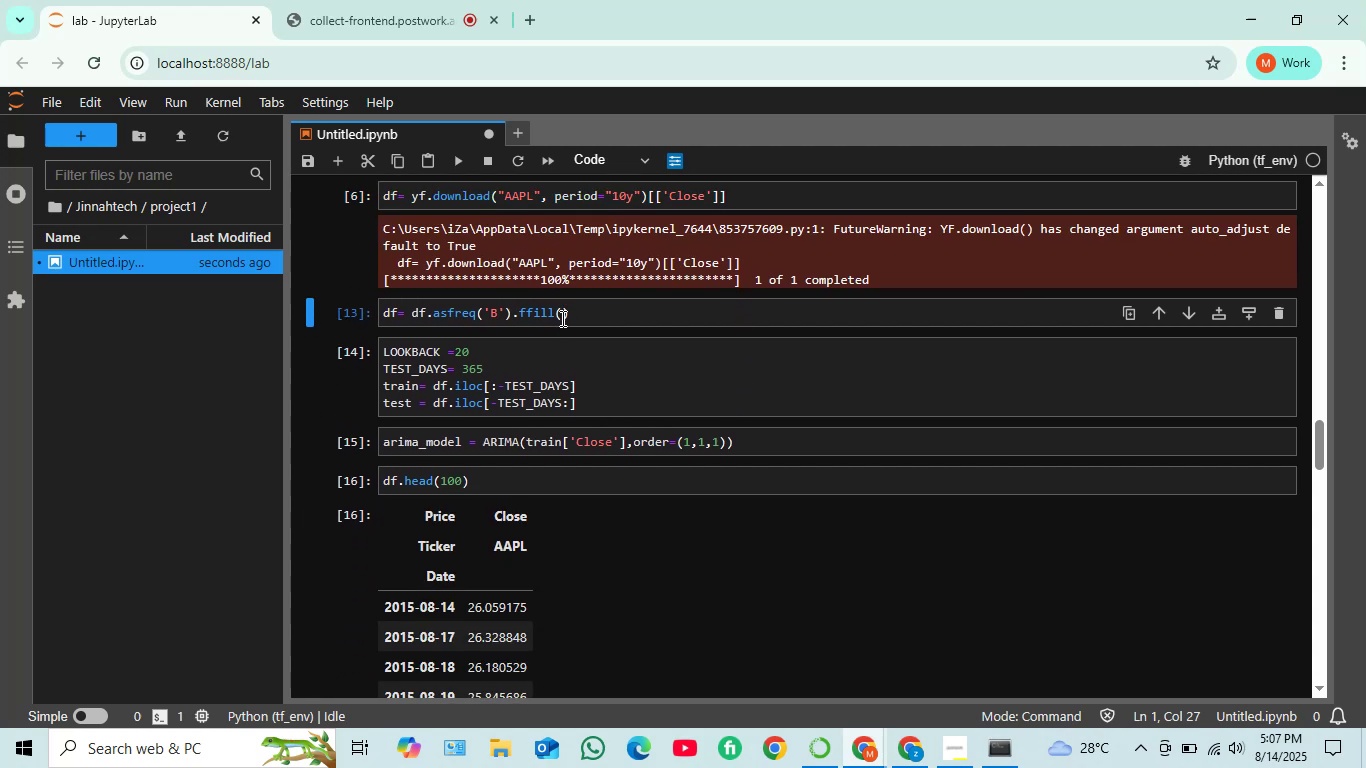 
left_click([590, 305])
 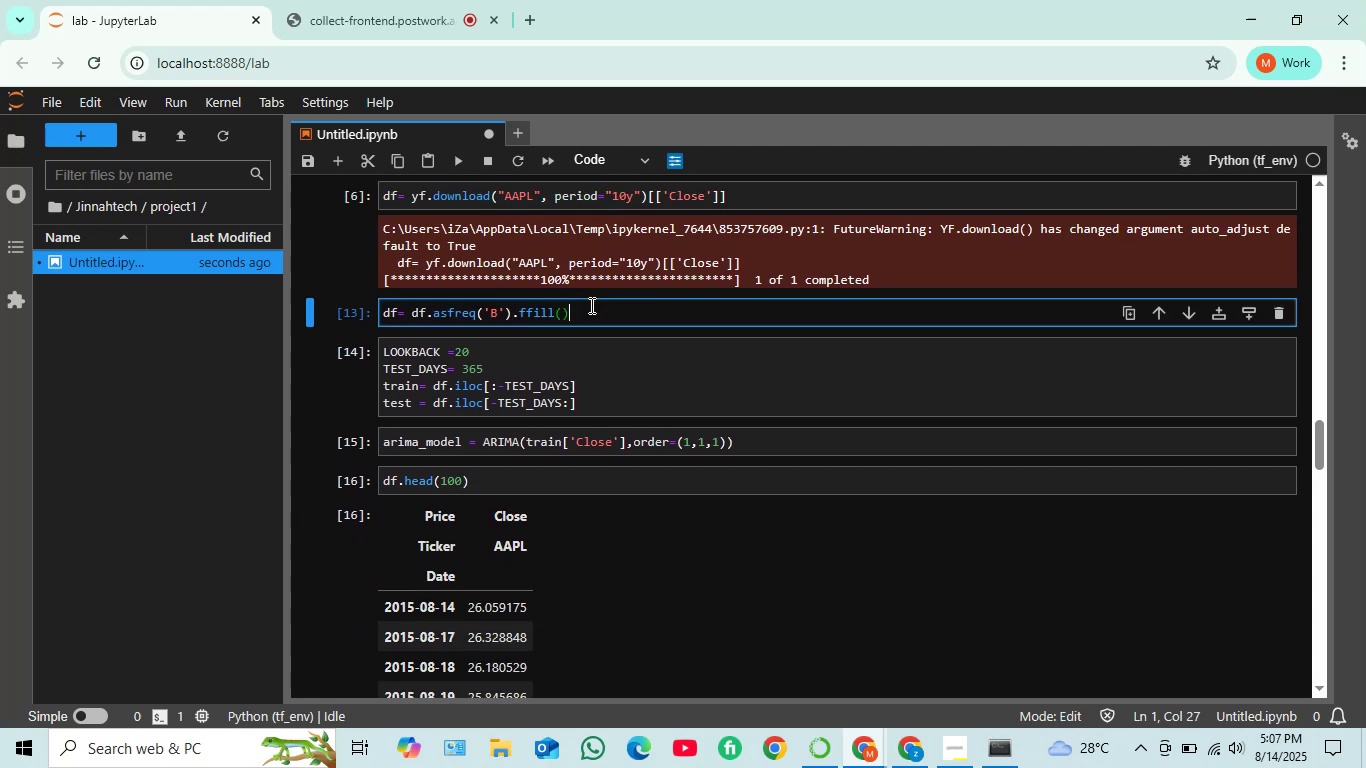 
key(Shift+ShiftRight)
 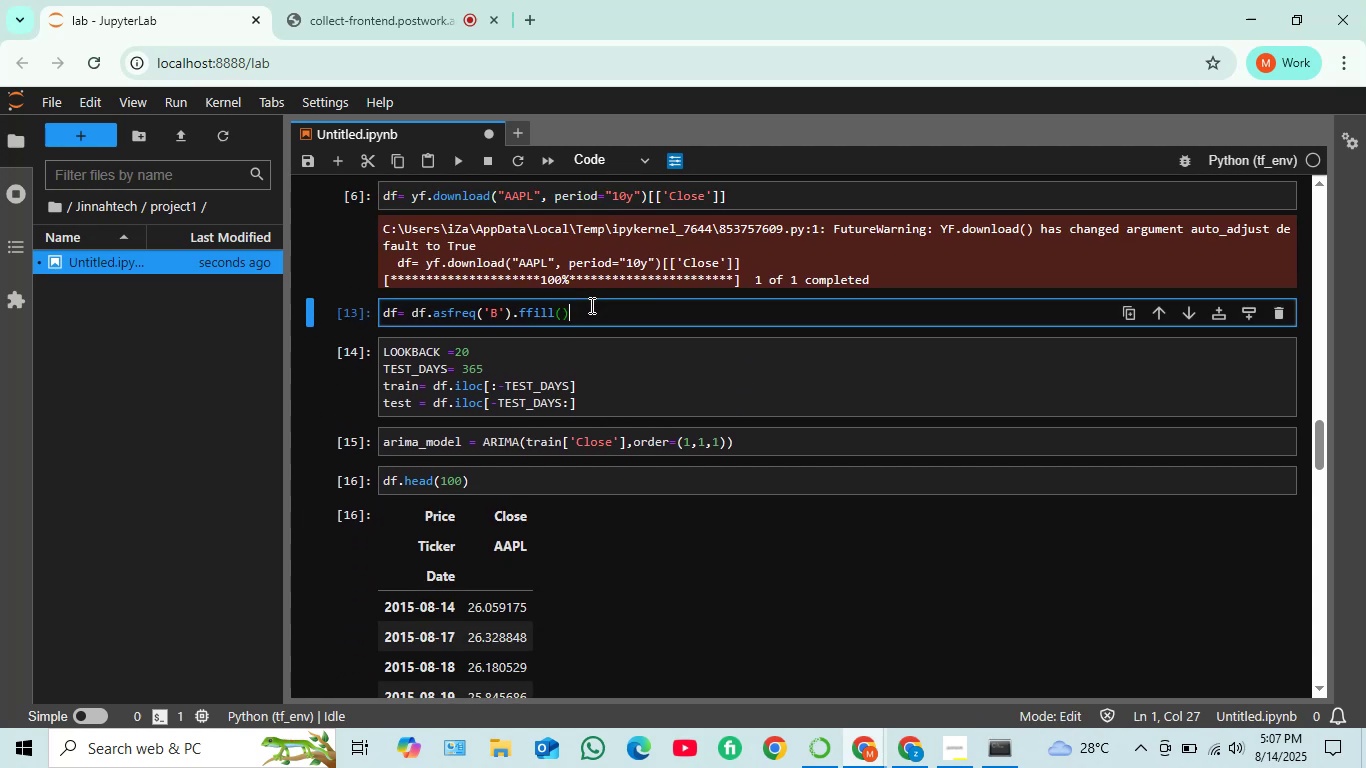 
key(Shift+Enter)
 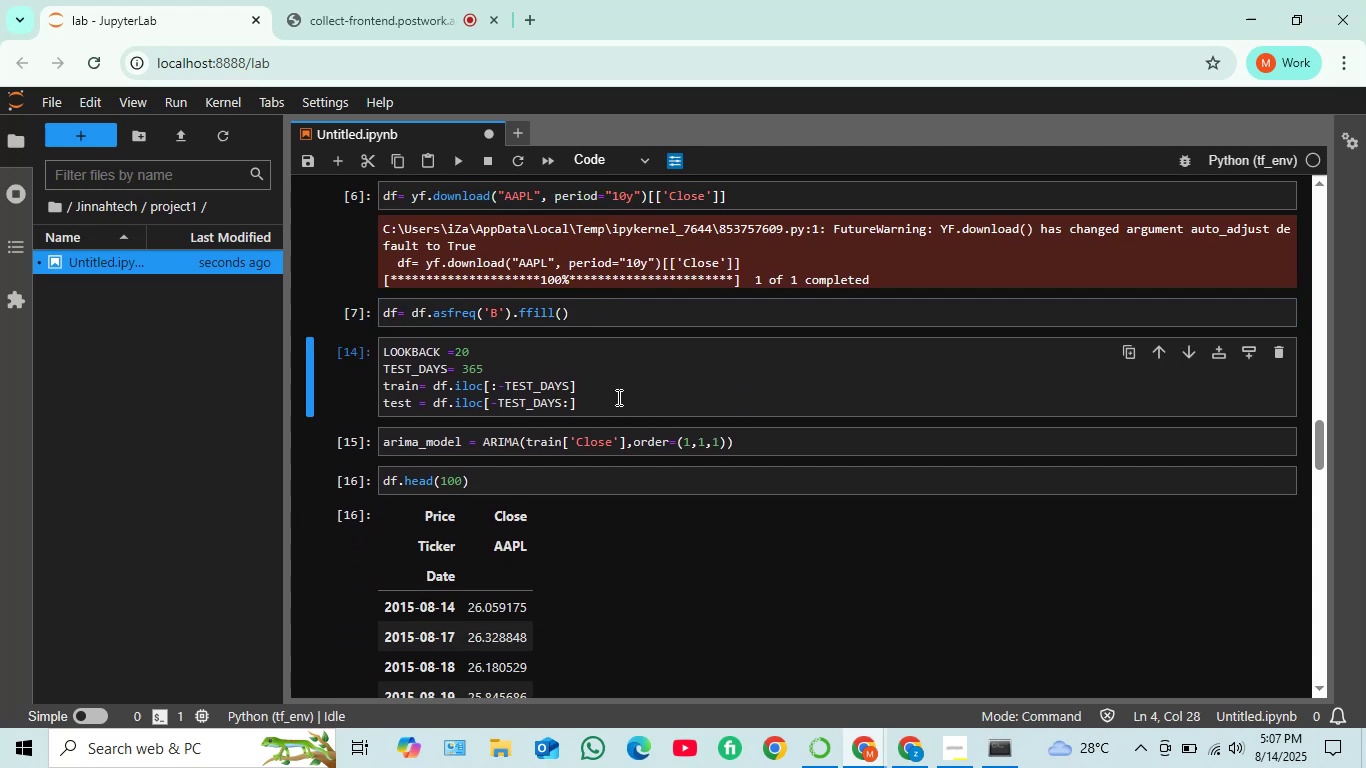 
left_click([619, 397])
 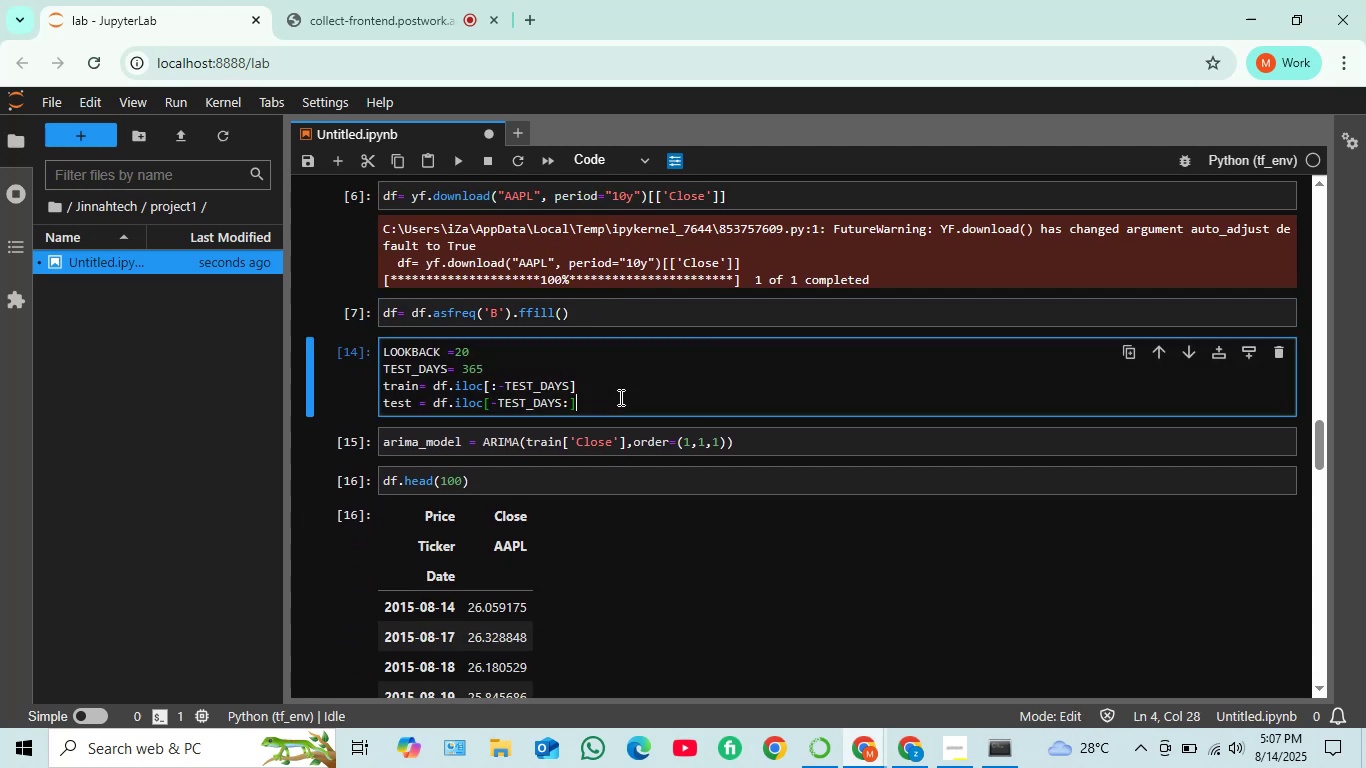 
key(Shift+ShiftRight)
 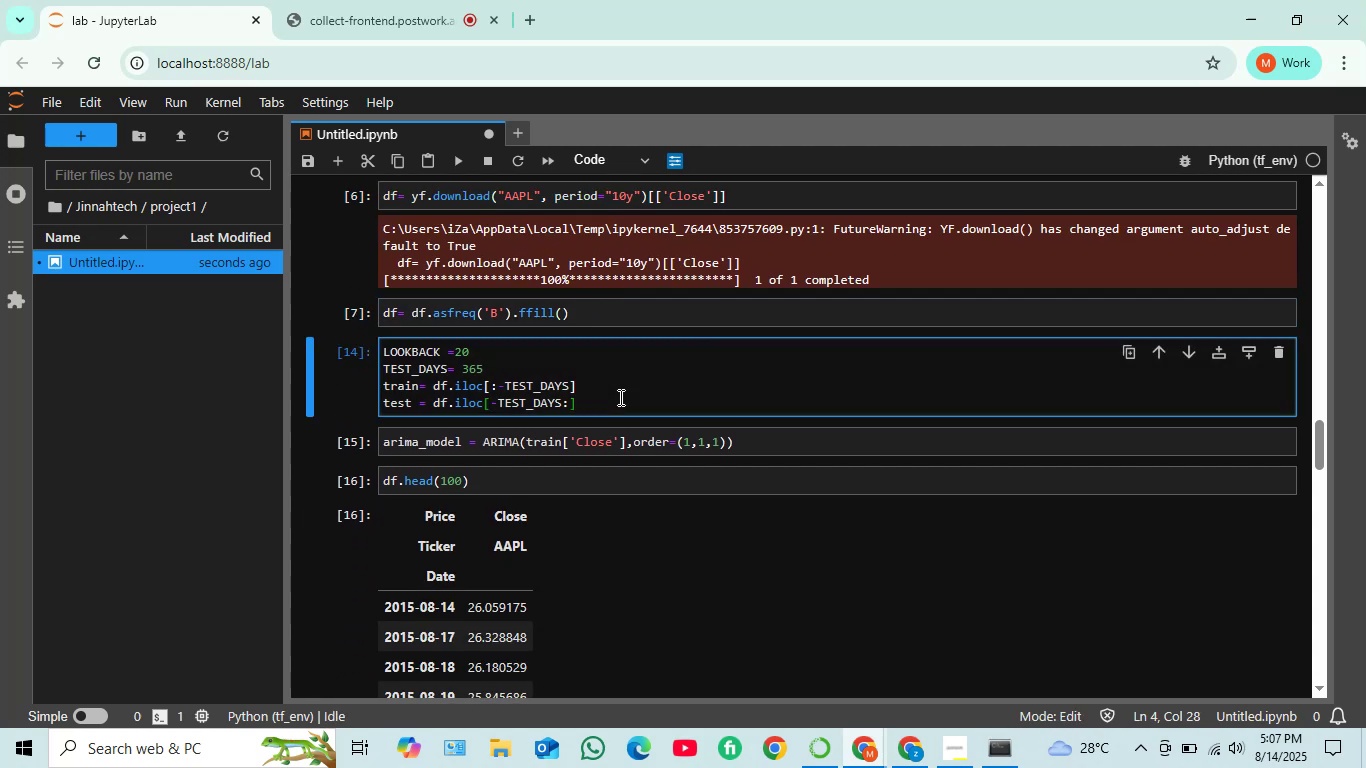 
key(Shift+Enter)
 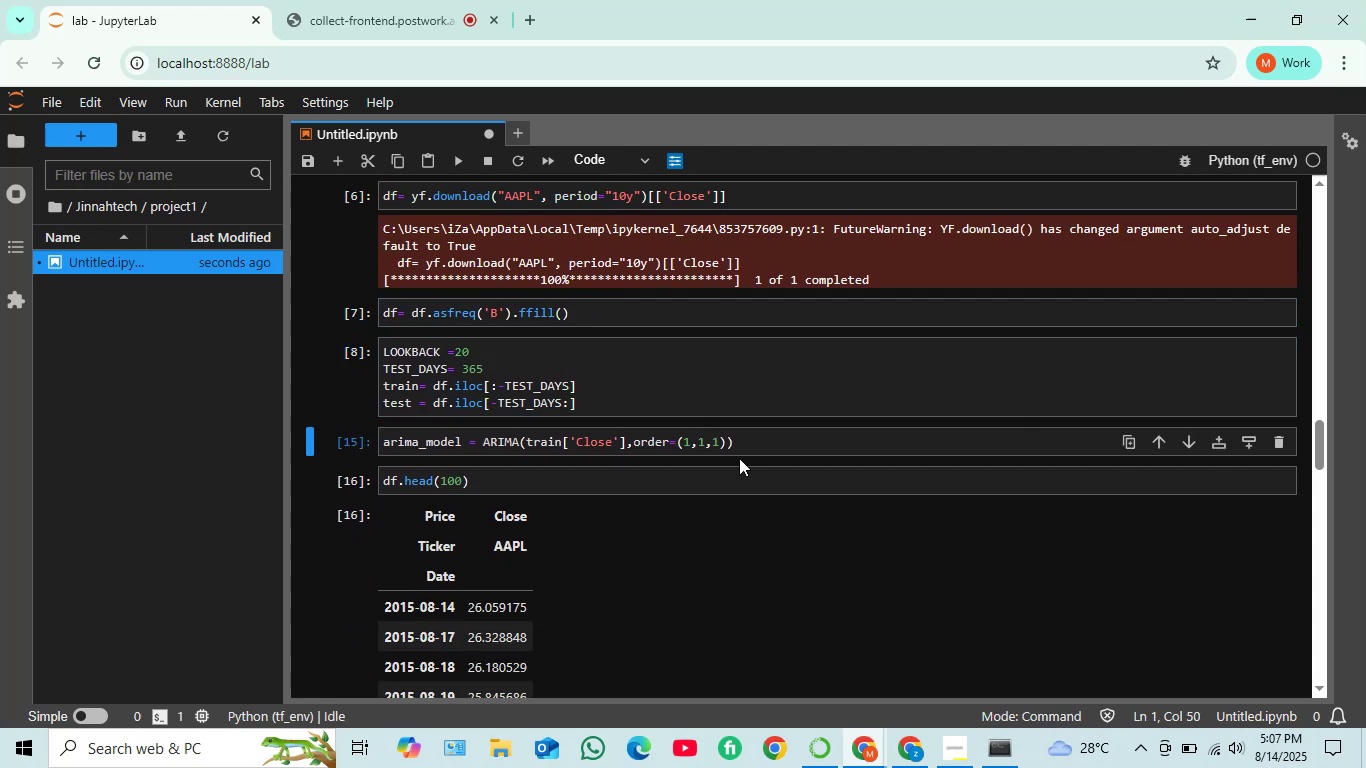 
left_click([762, 444])
 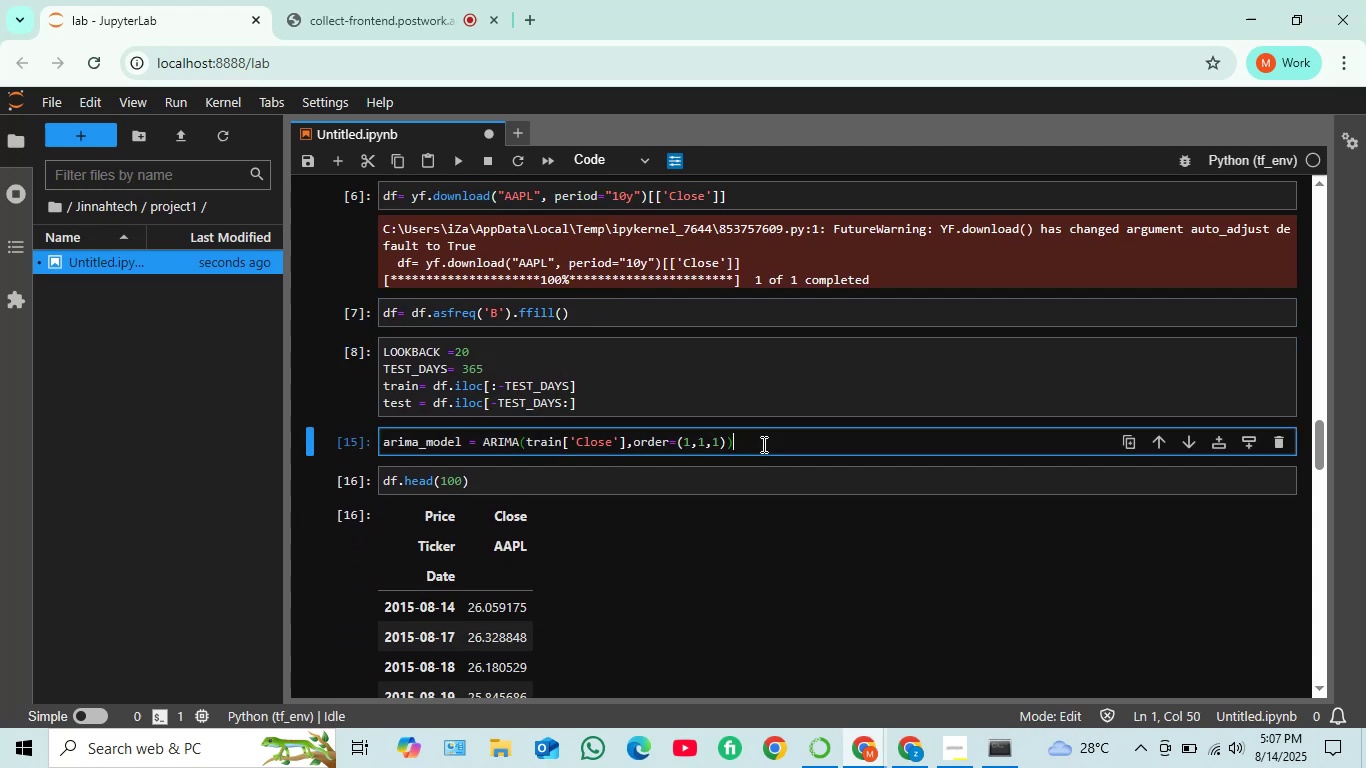 
key(Shift+ShiftRight)
 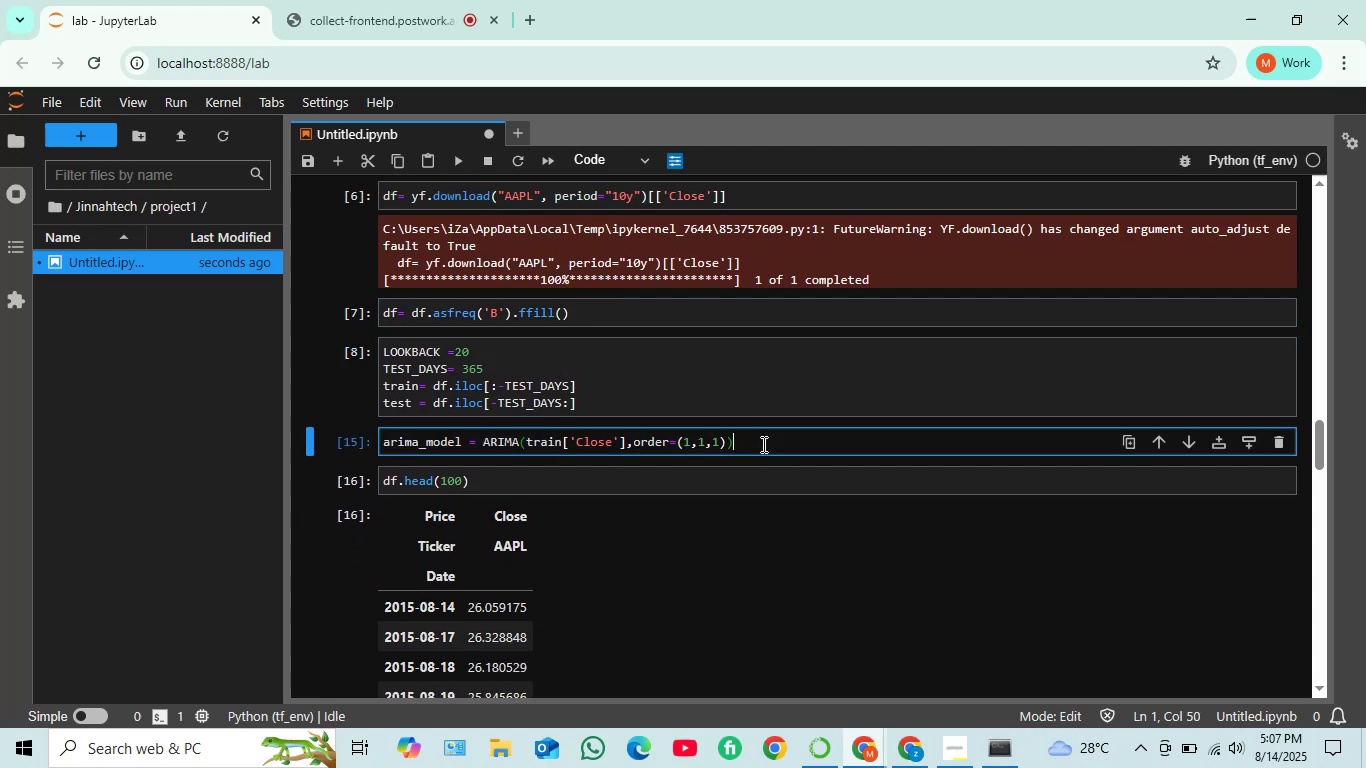 
key(Shift+Enter)
 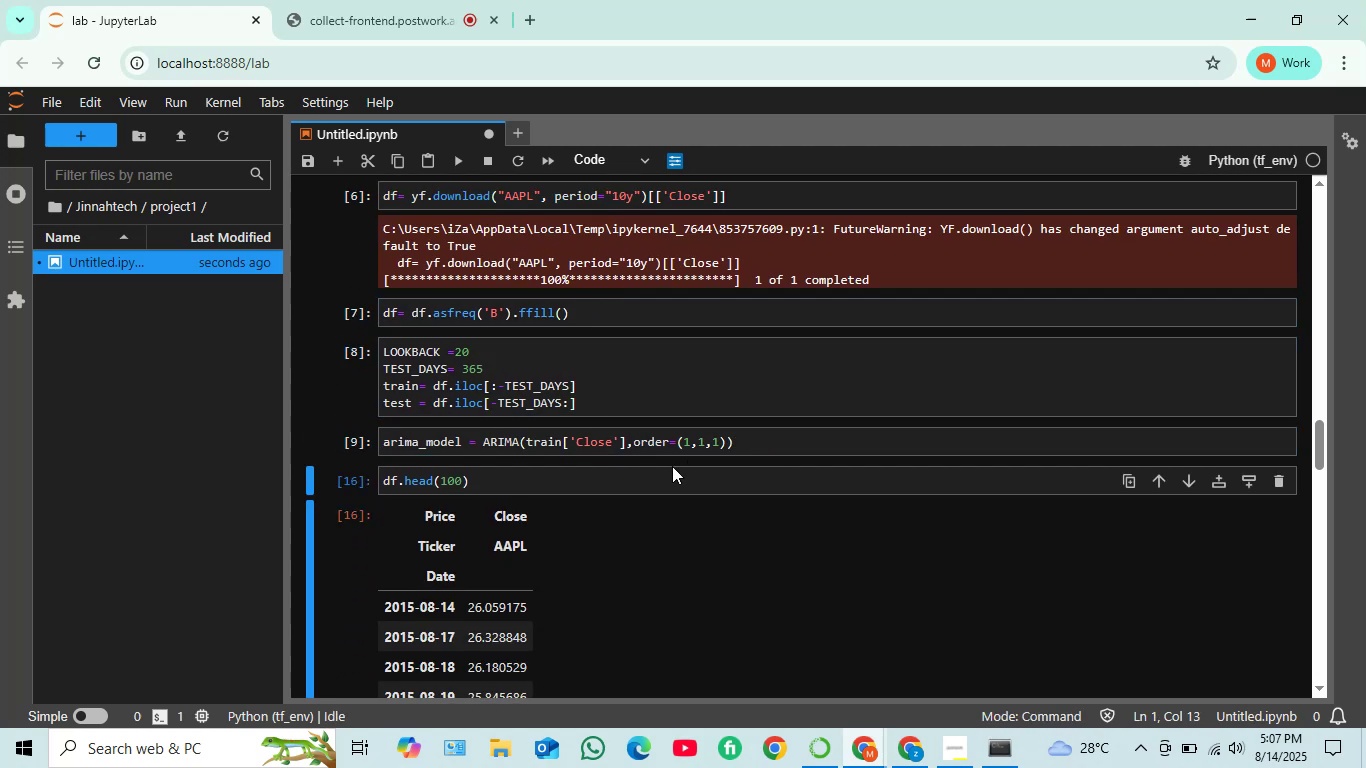 
left_click([665, 477])
 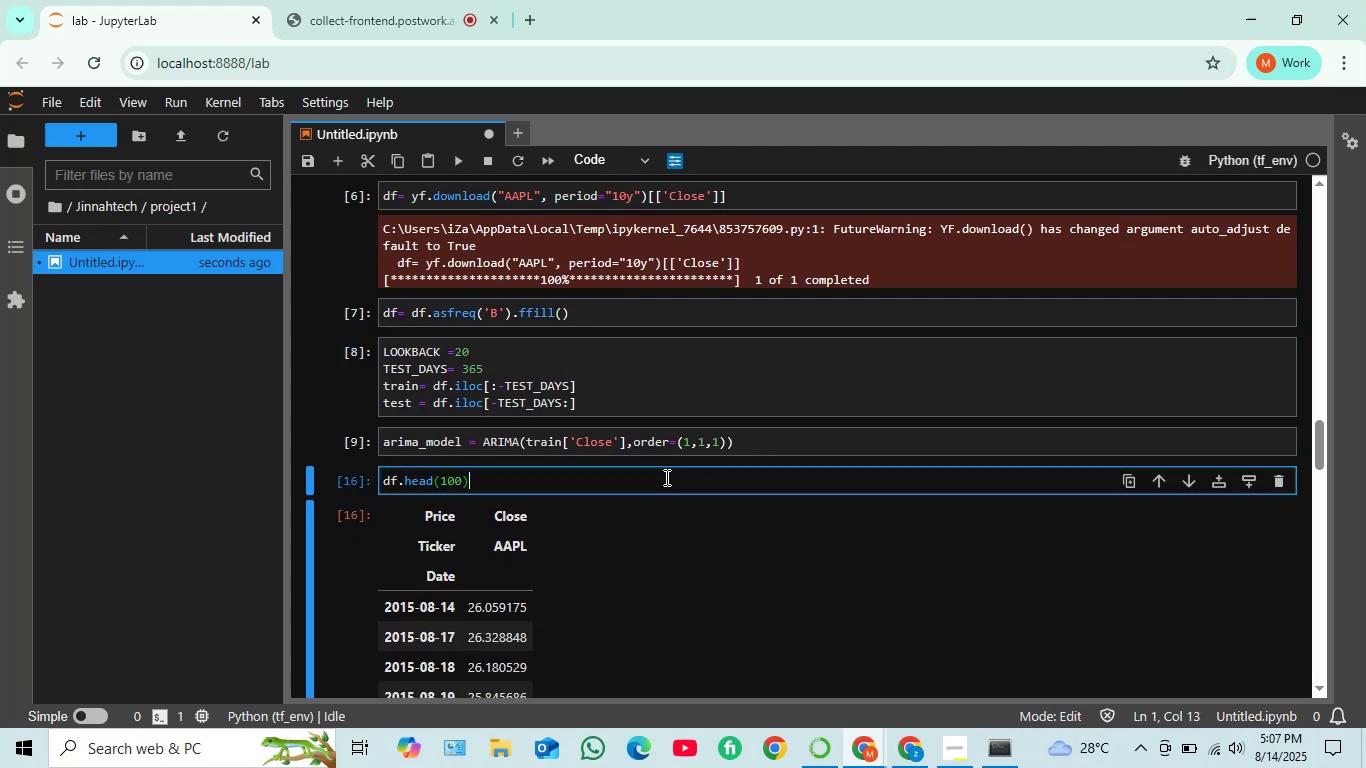 
key(Shift+ShiftRight)
 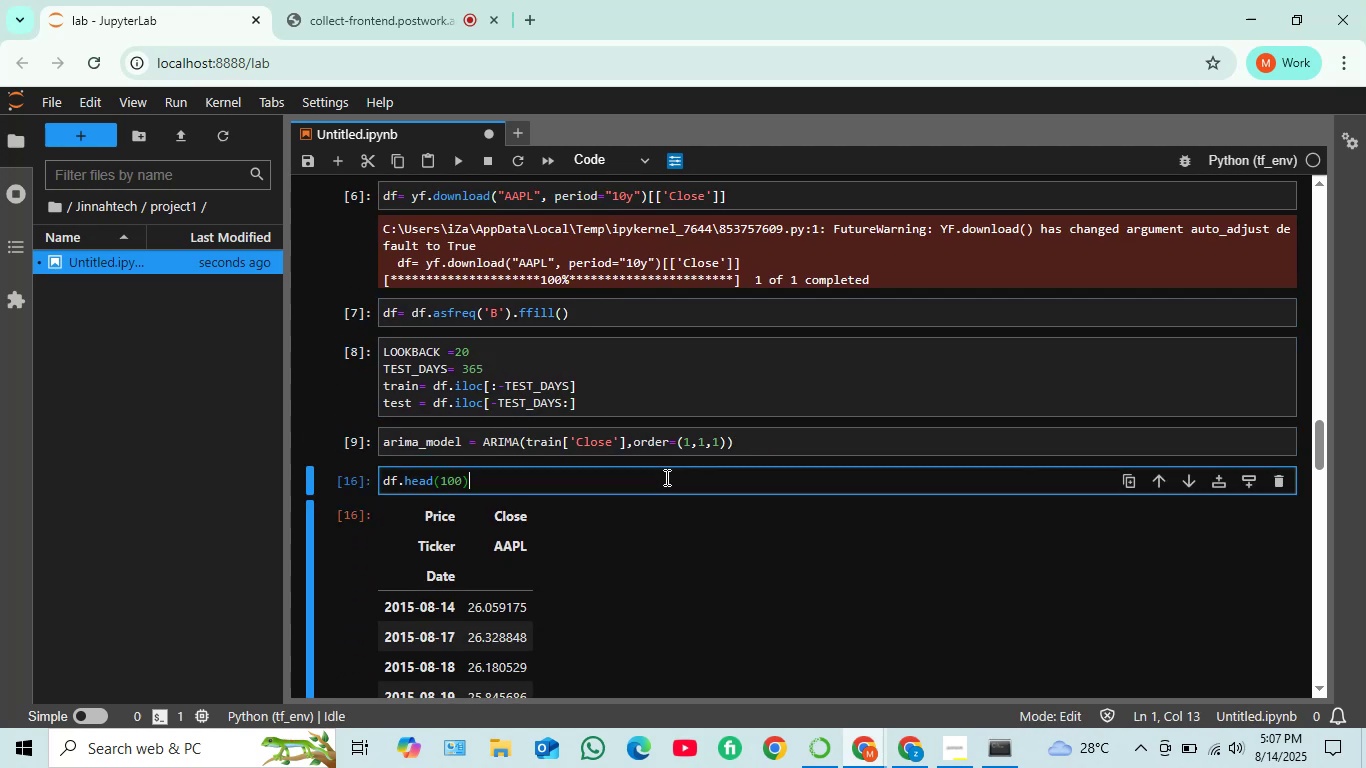 
key(Shift+Enter)
 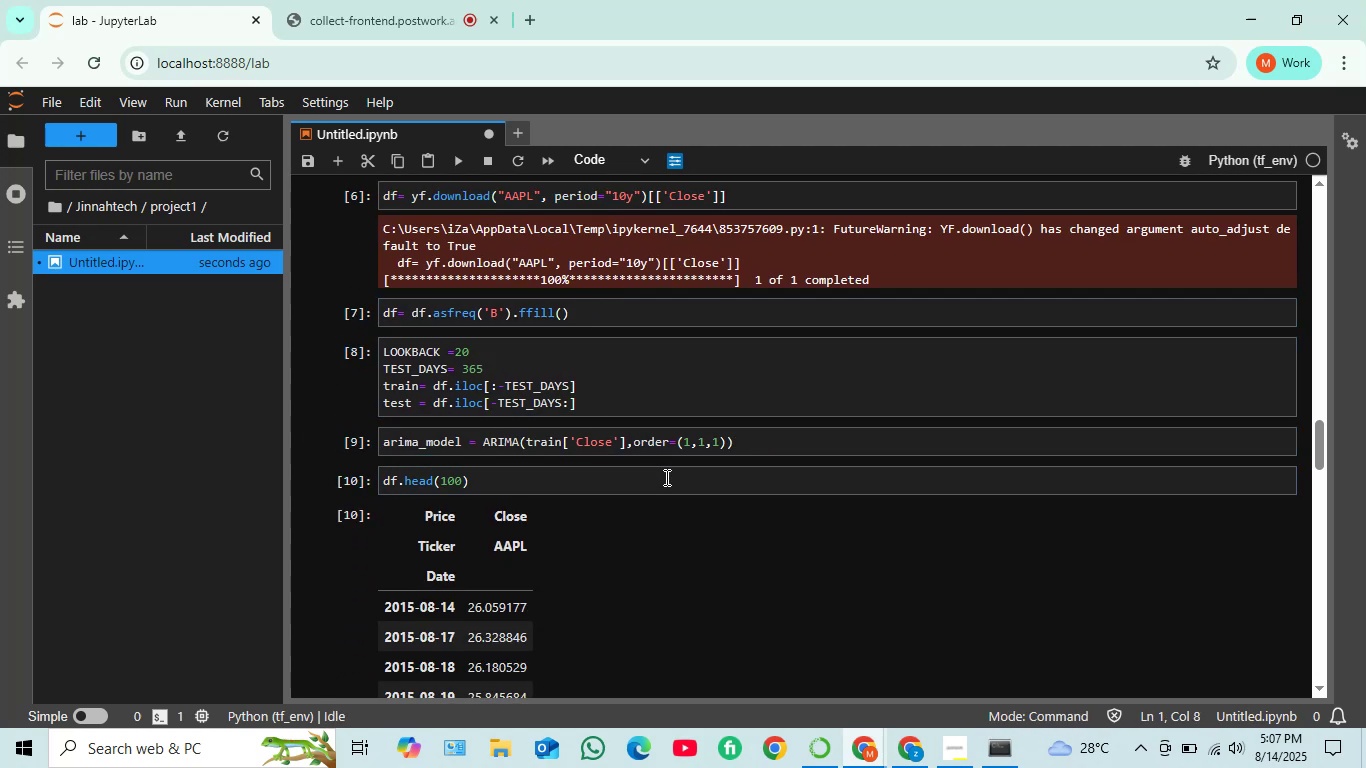 
scroll: coordinate [665, 477], scroll_direction: down, amount: 5.0
 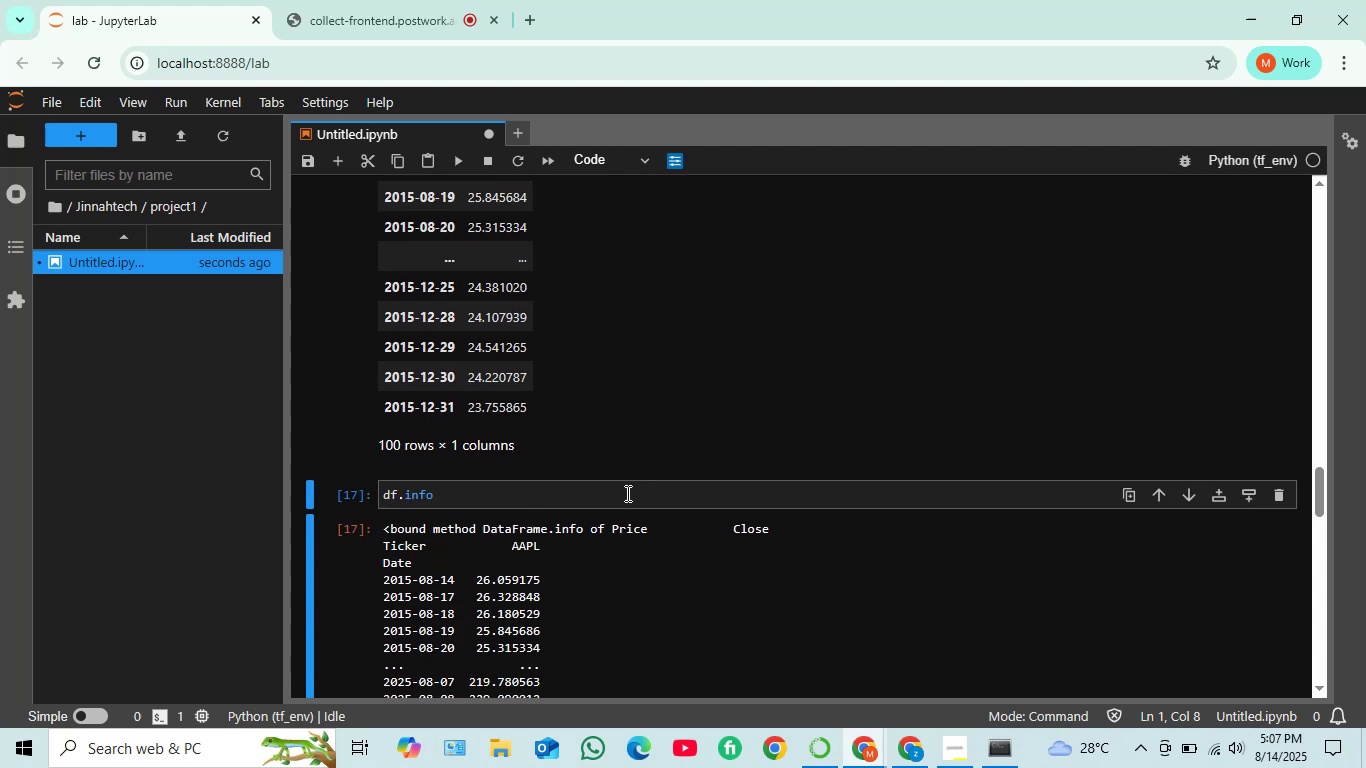 
left_click([626, 493])
 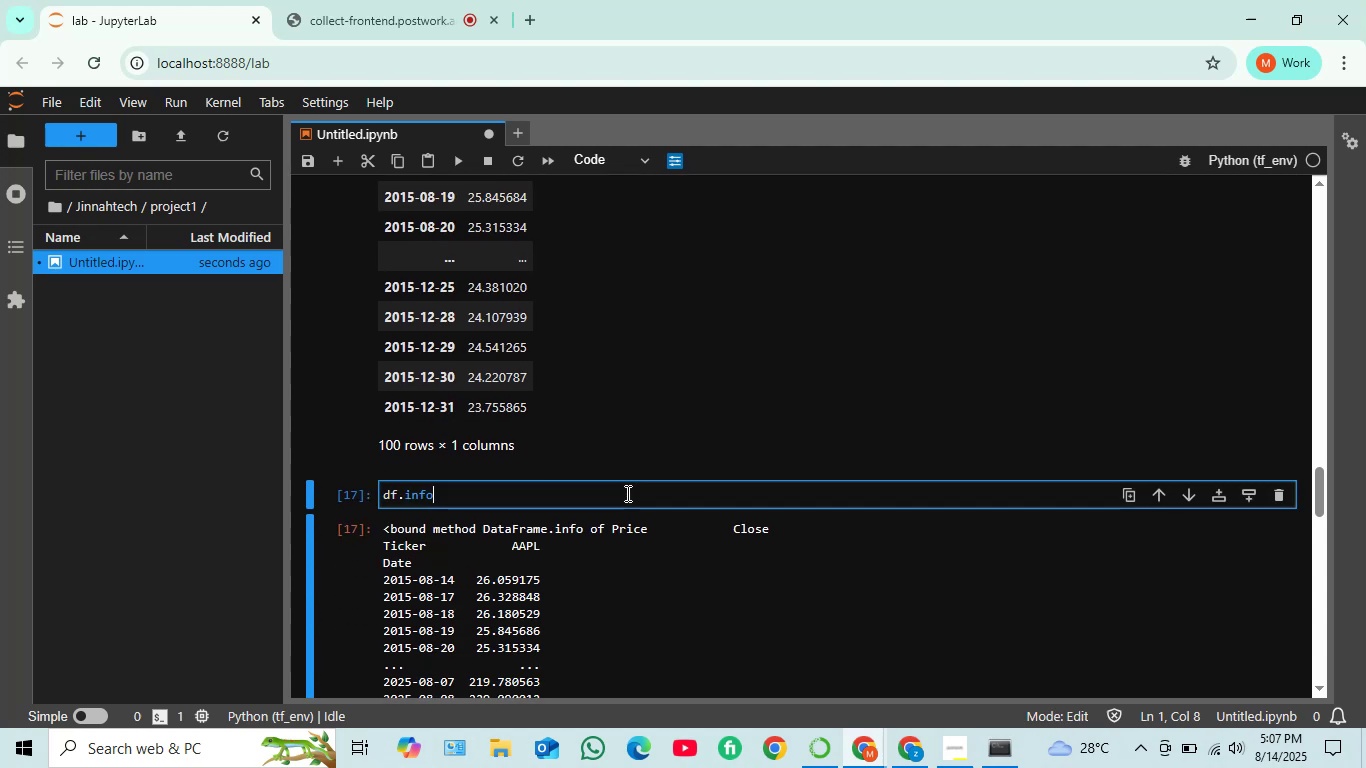 
key(Shift+ShiftRight)
 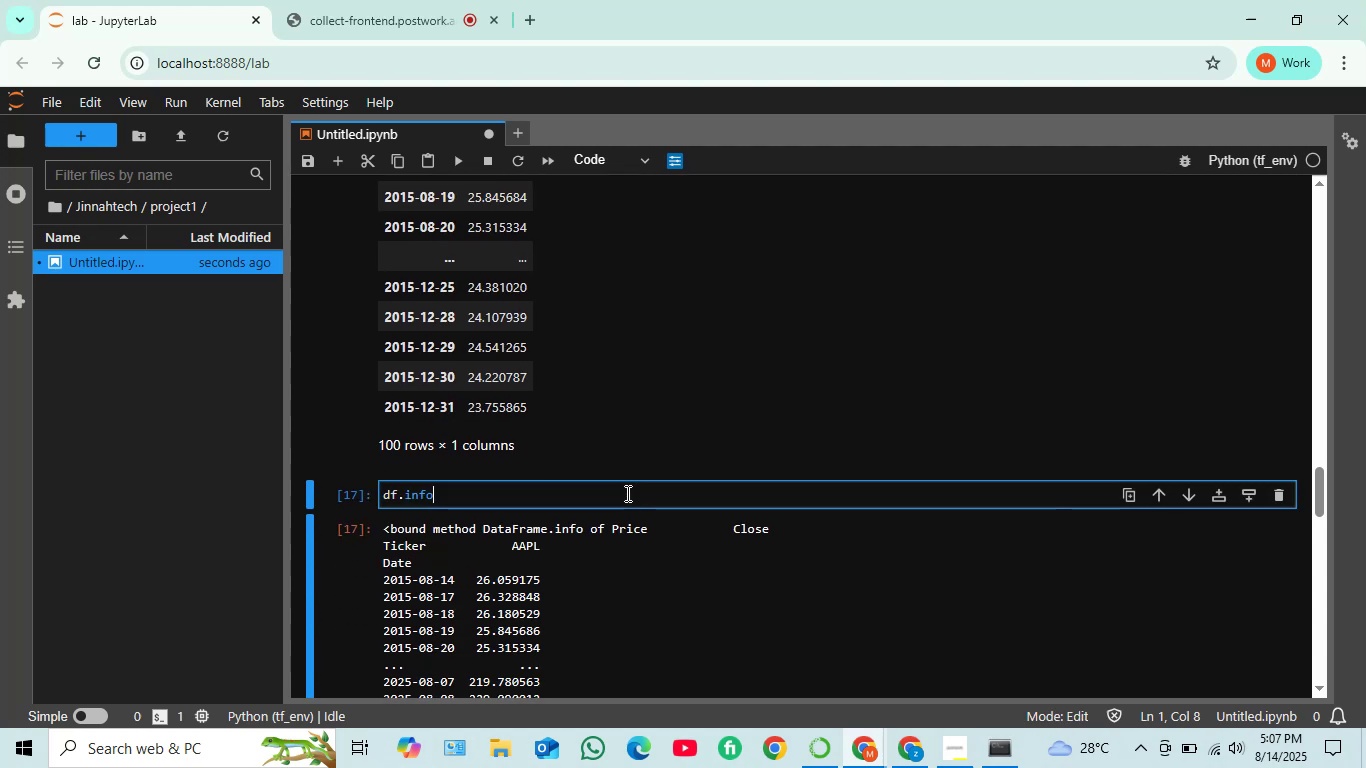 
key(Shift+Enter)
 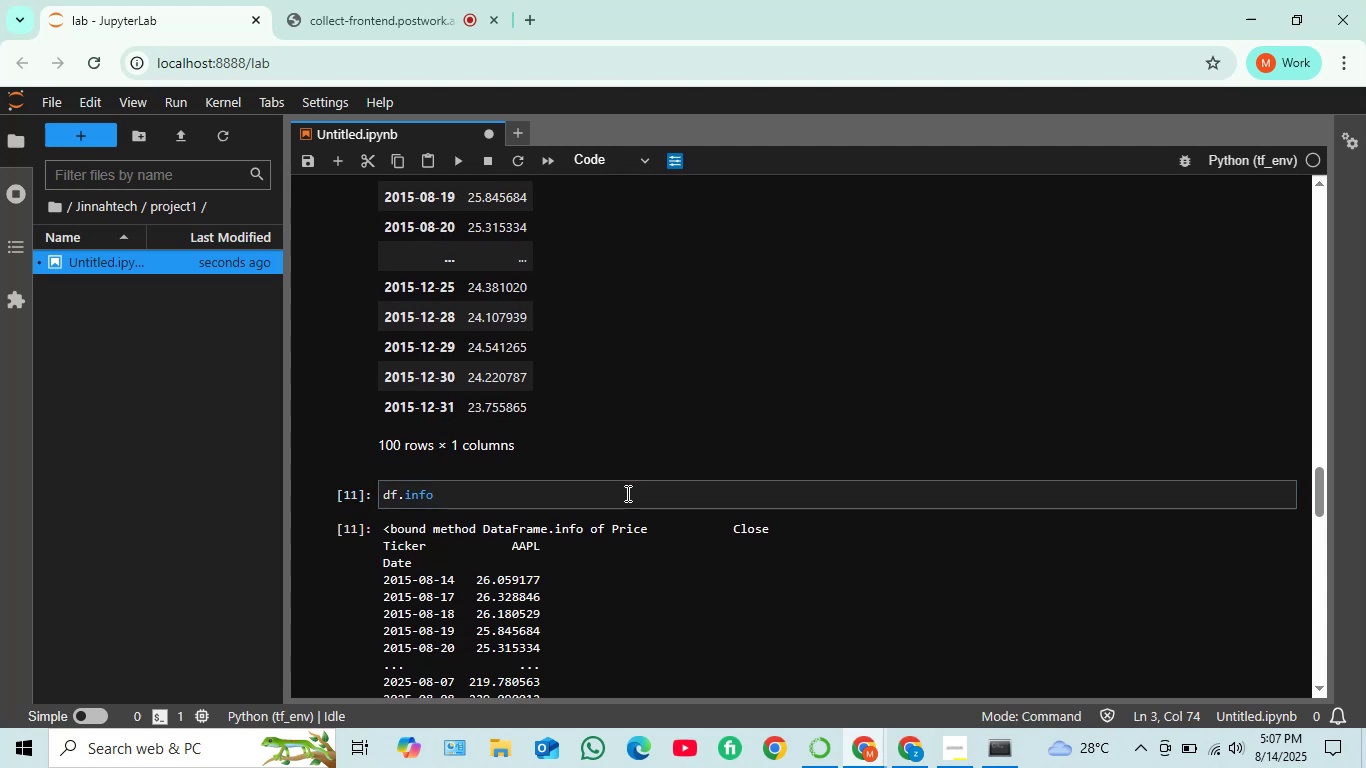 
scroll: coordinate [626, 493], scroll_direction: down, amount: 4.0
 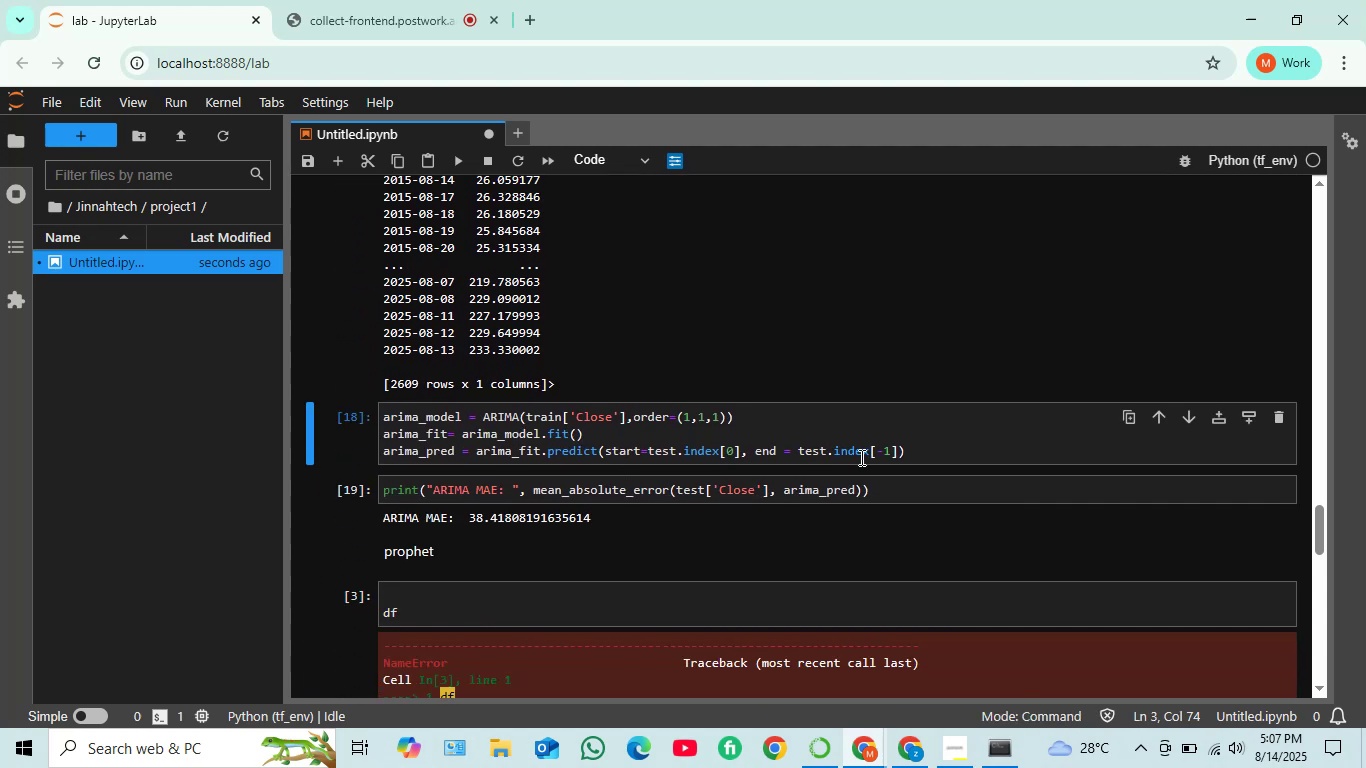 
left_click([921, 456])
 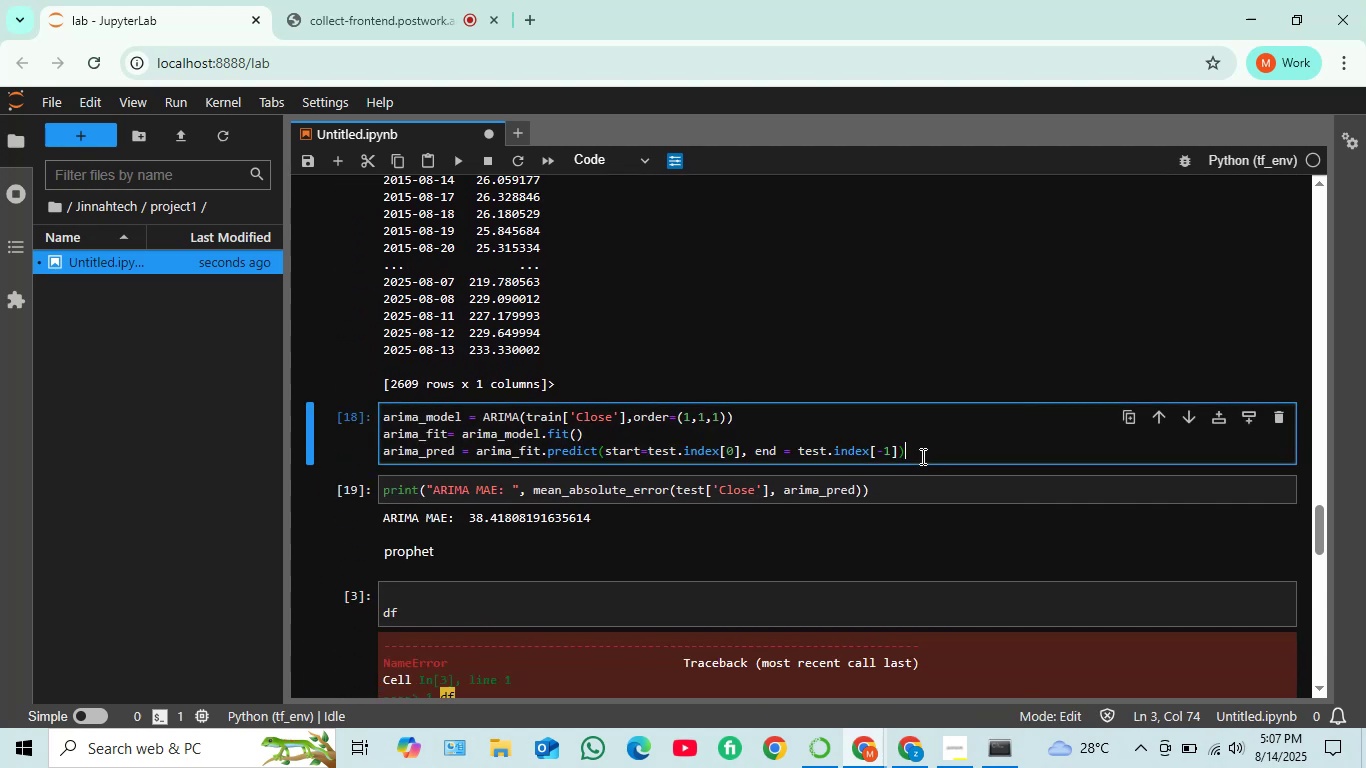 
key(Shift+ShiftRight)
 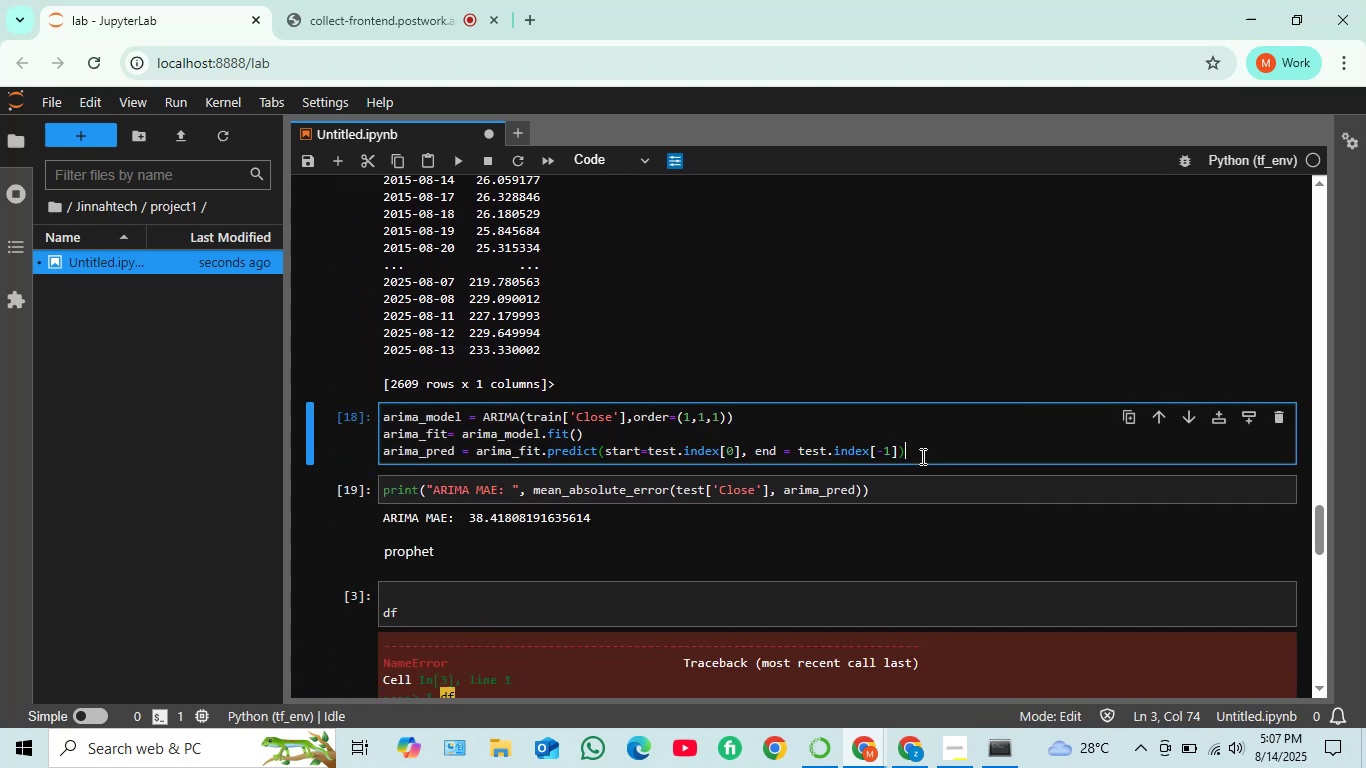 
key(Shift+Enter)
 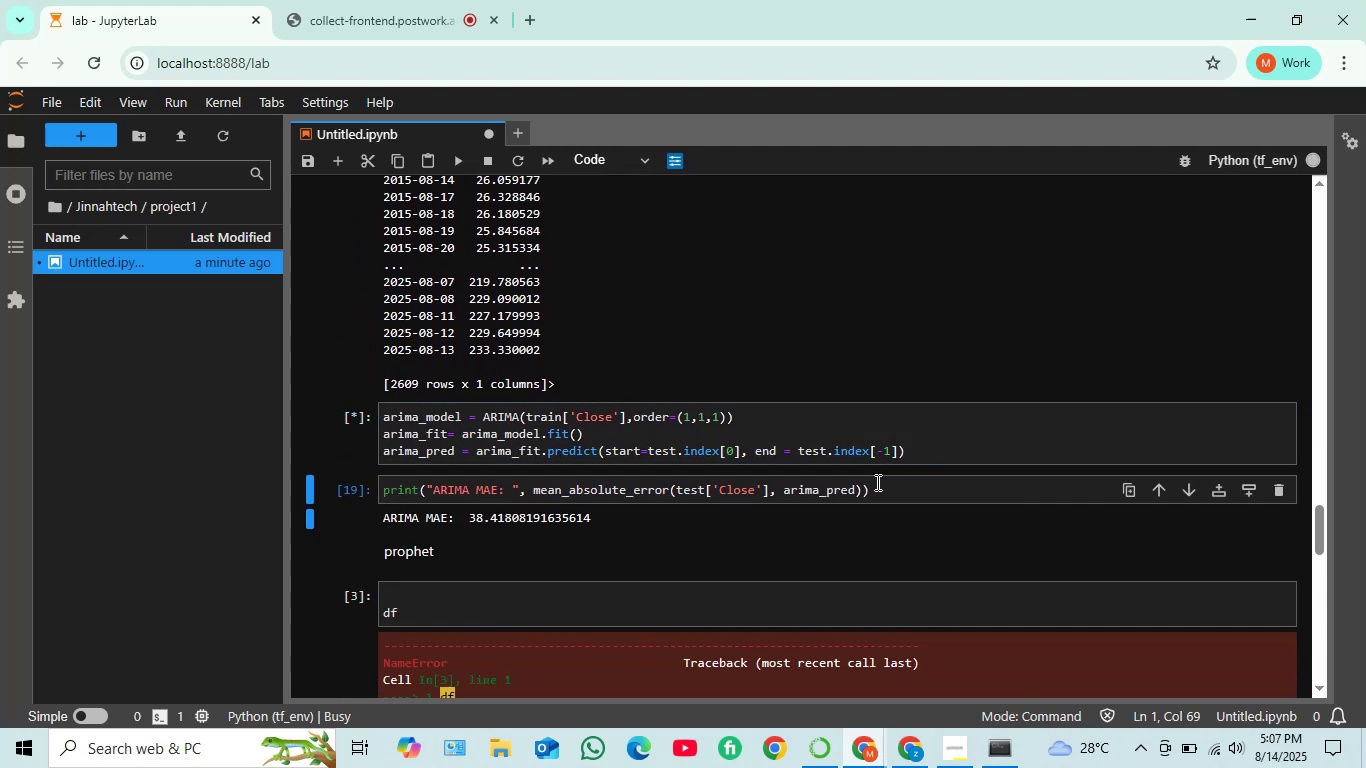 
left_click([877, 497])
 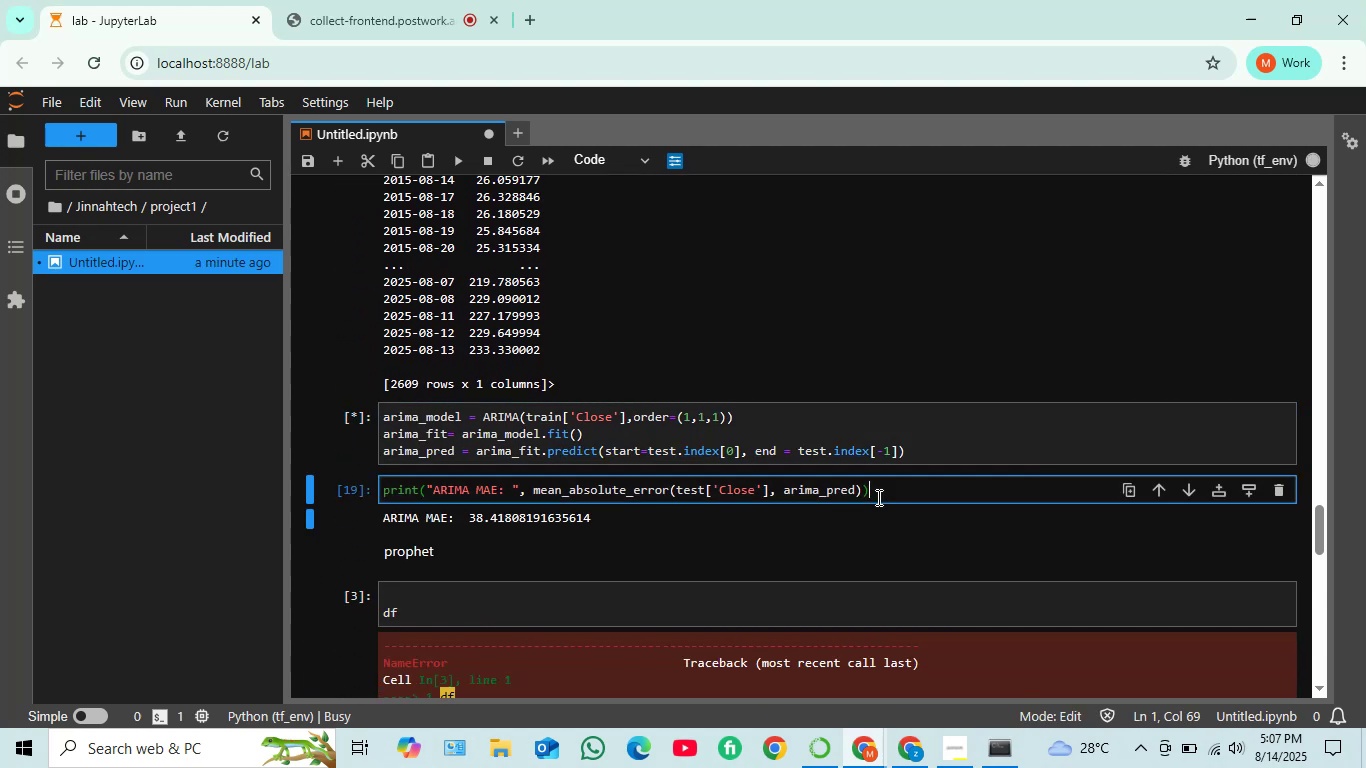 
key(Shift+ShiftRight)
 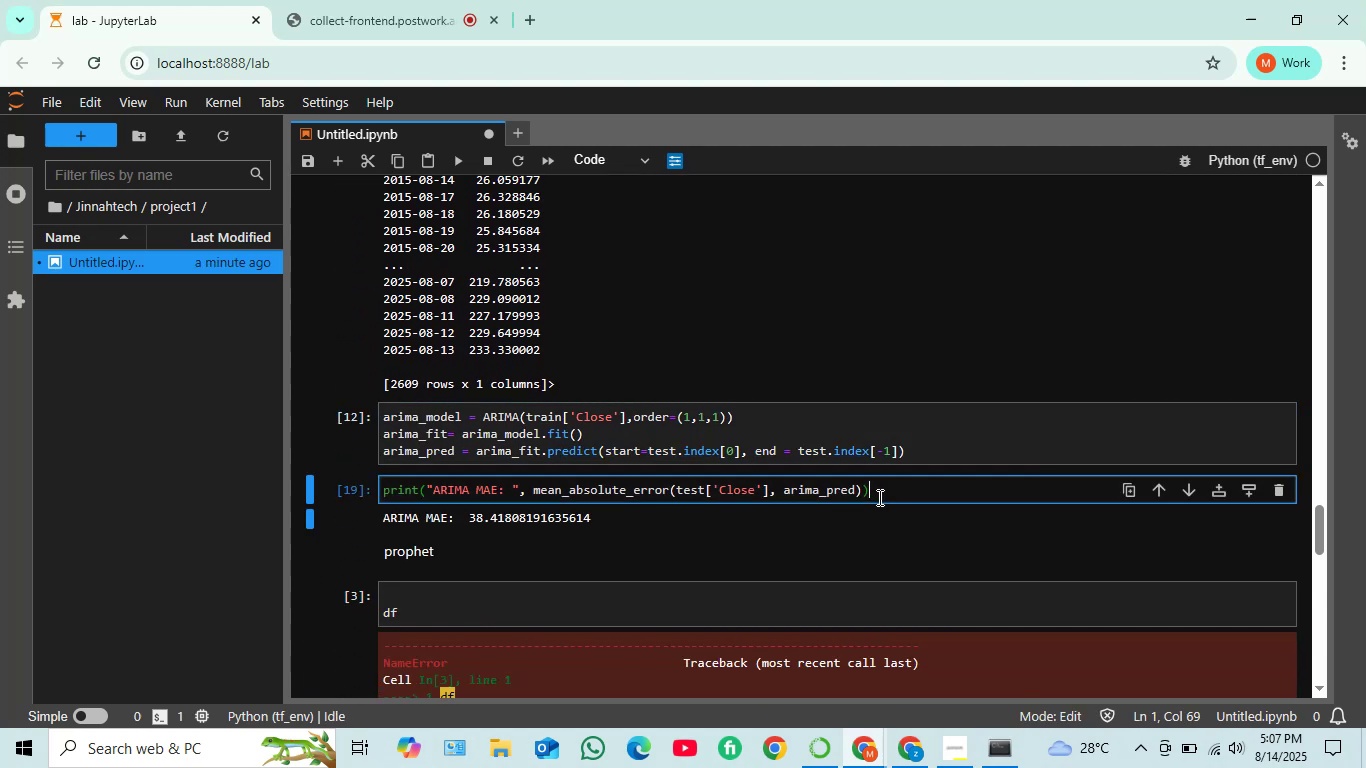 
key(Shift+Enter)
 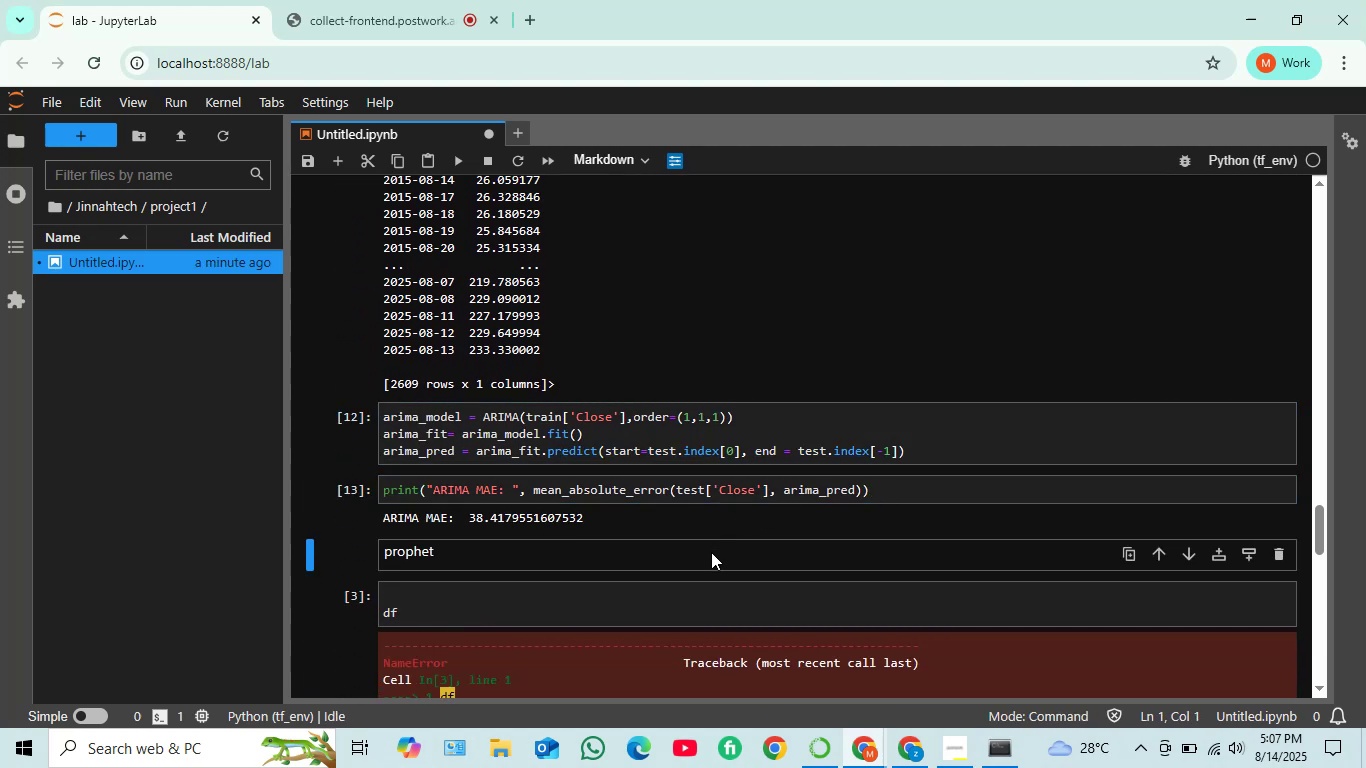 
scroll: coordinate [711, 552], scroll_direction: down, amount: 2.0
 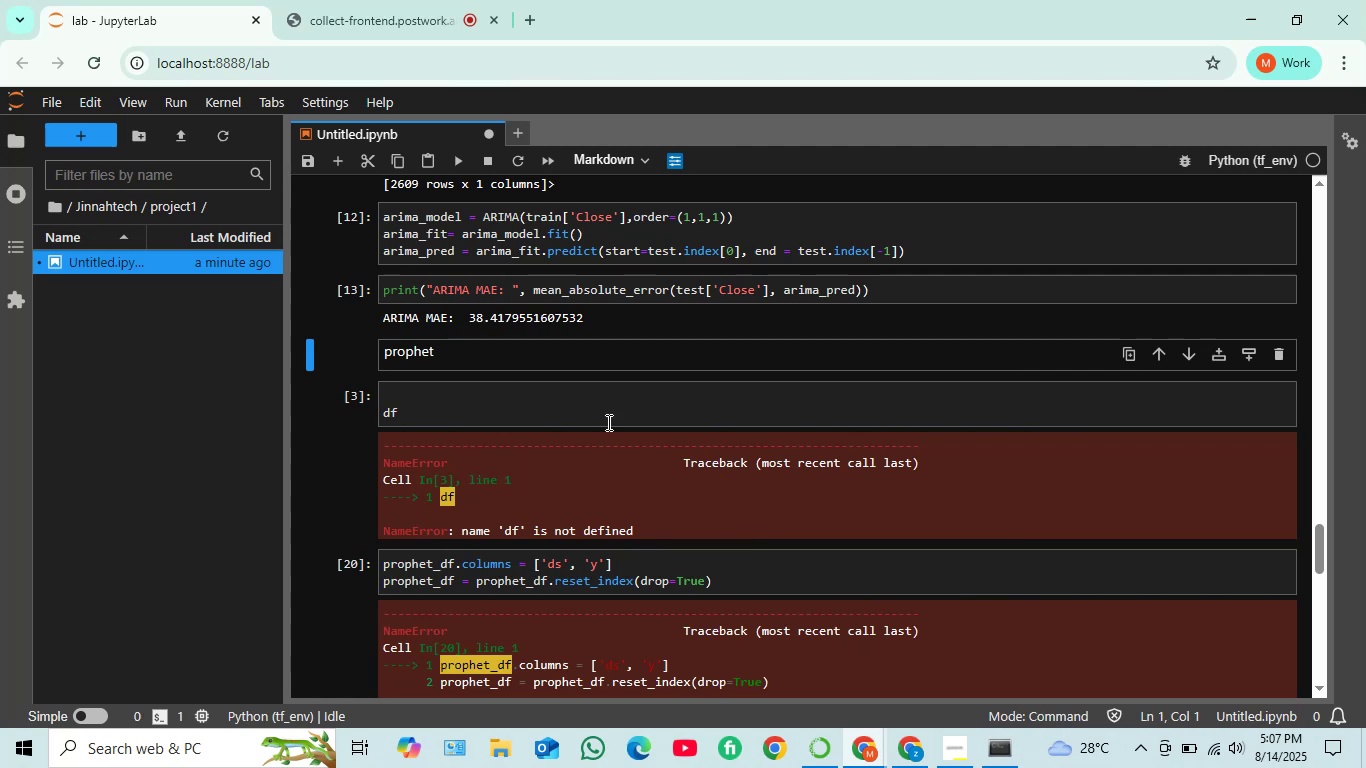 
left_click([601, 405])
 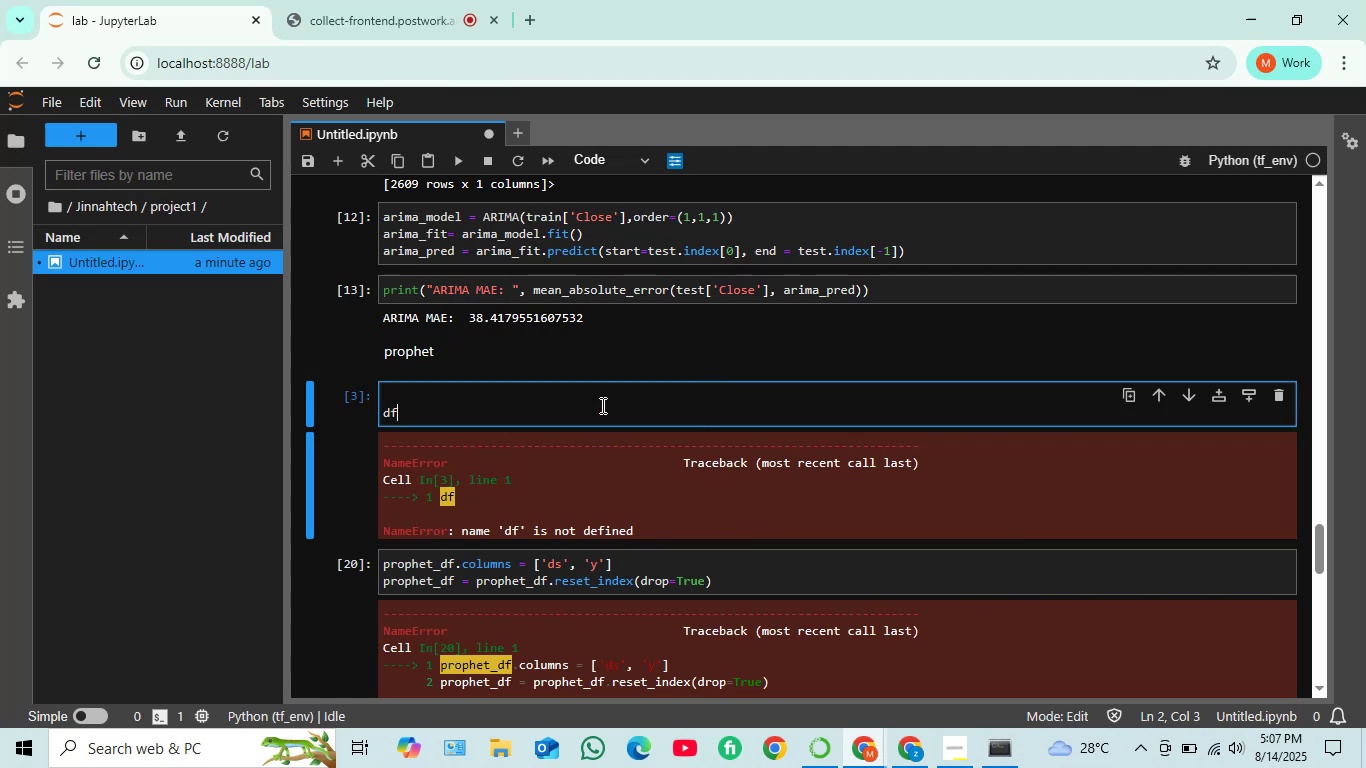 
key(Shift+ShiftRight)
 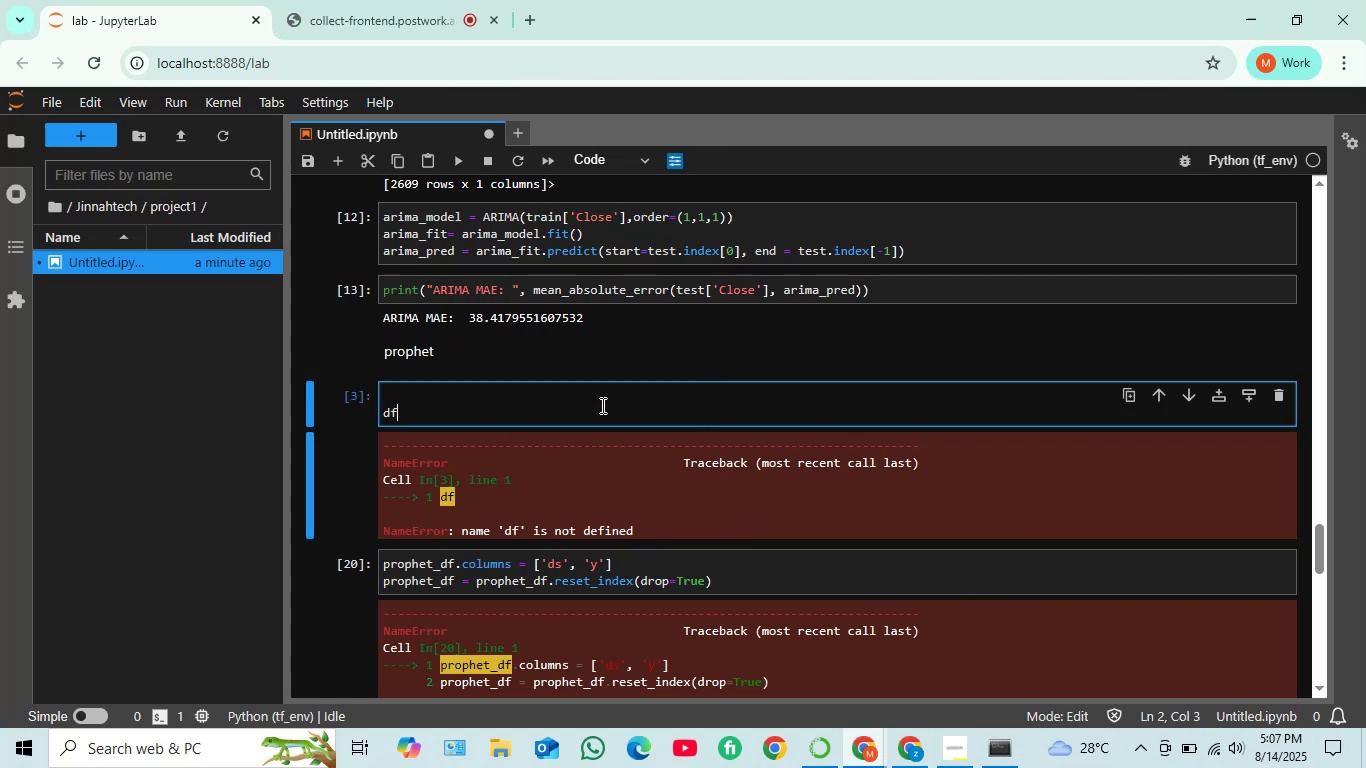 
key(Shift+Enter)
 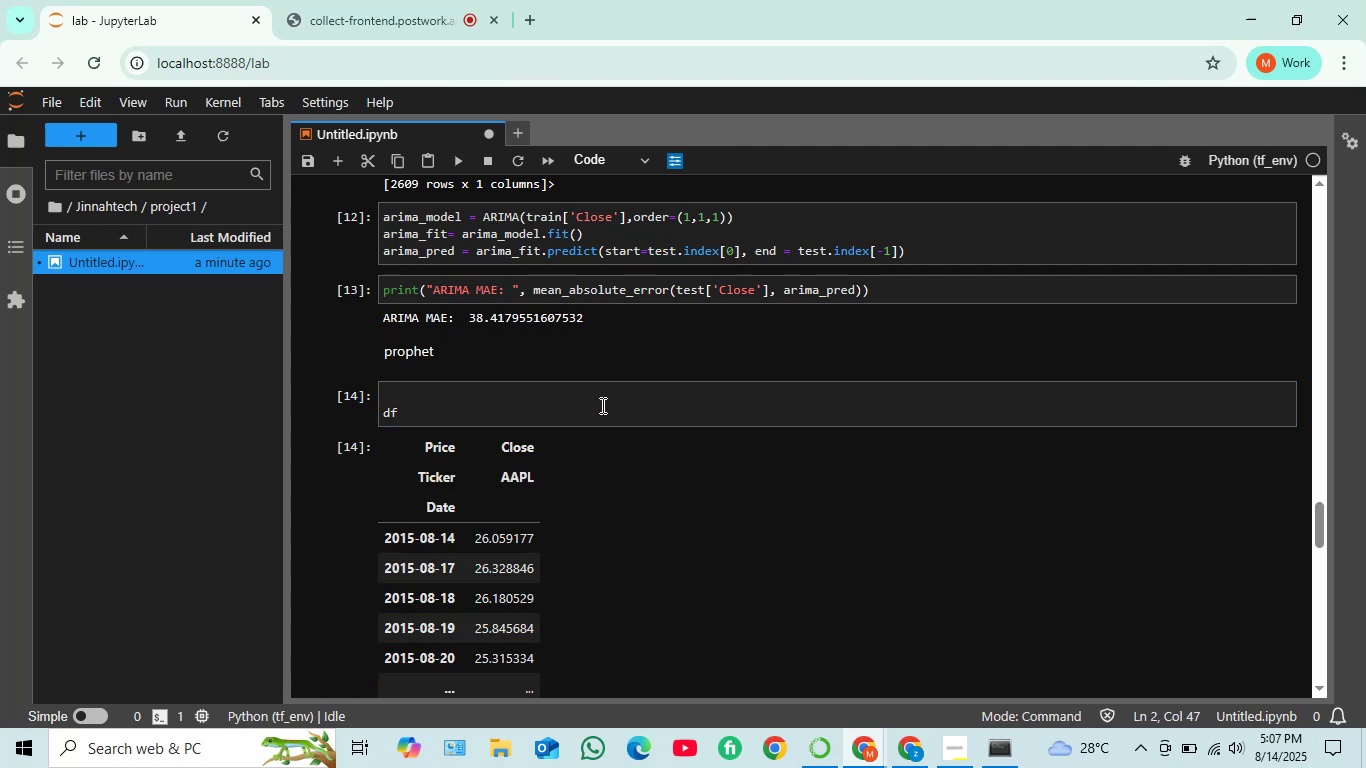 
scroll: coordinate [610, 426], scroll_direction: down, amount: 4.0
 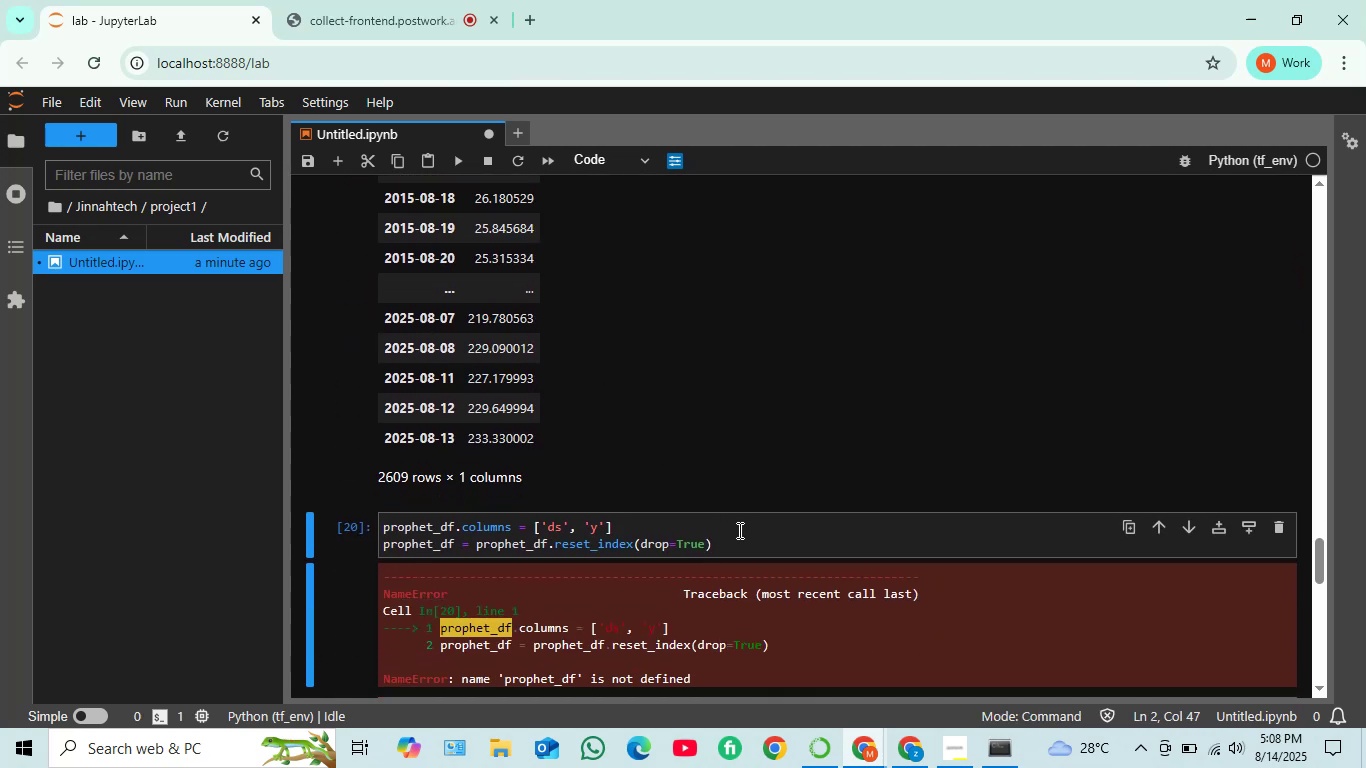 
left_click([733, 546])
 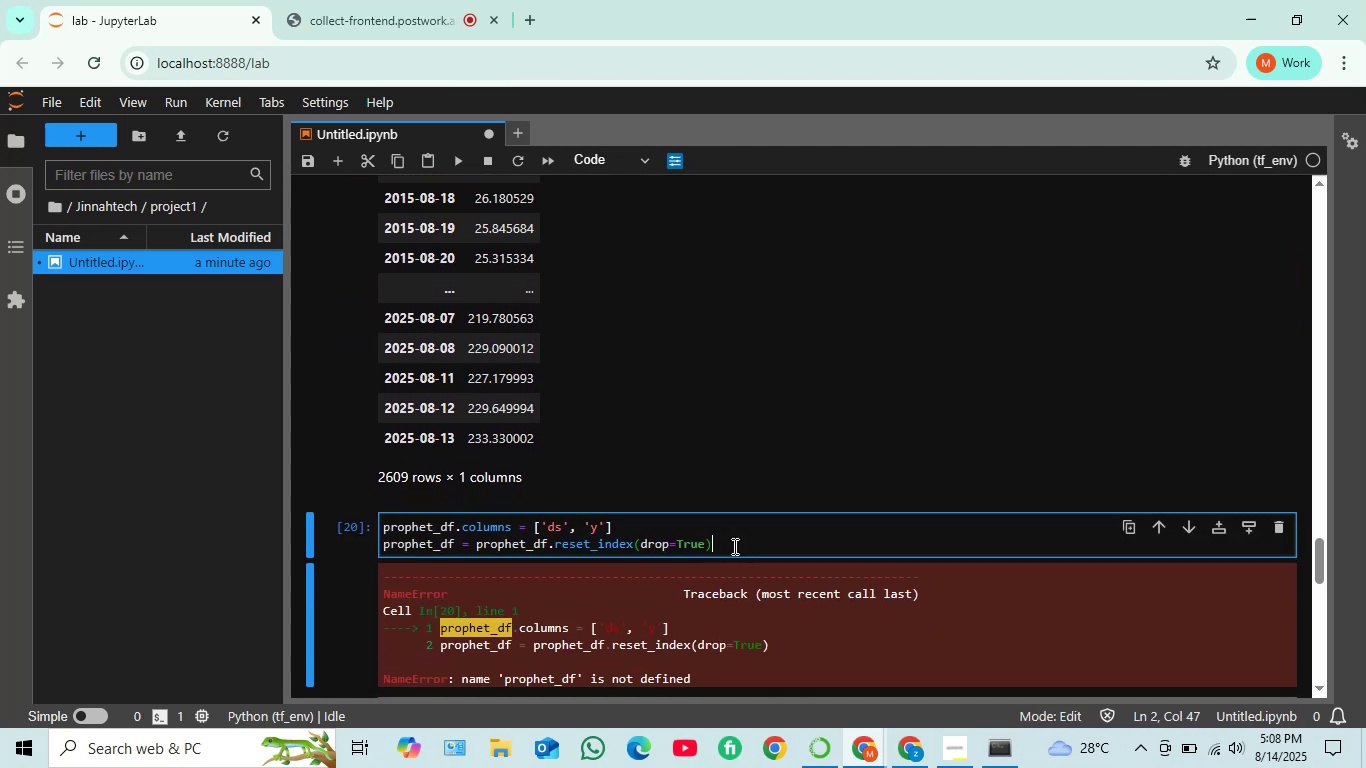 
key(Shift+ShiftRight)
 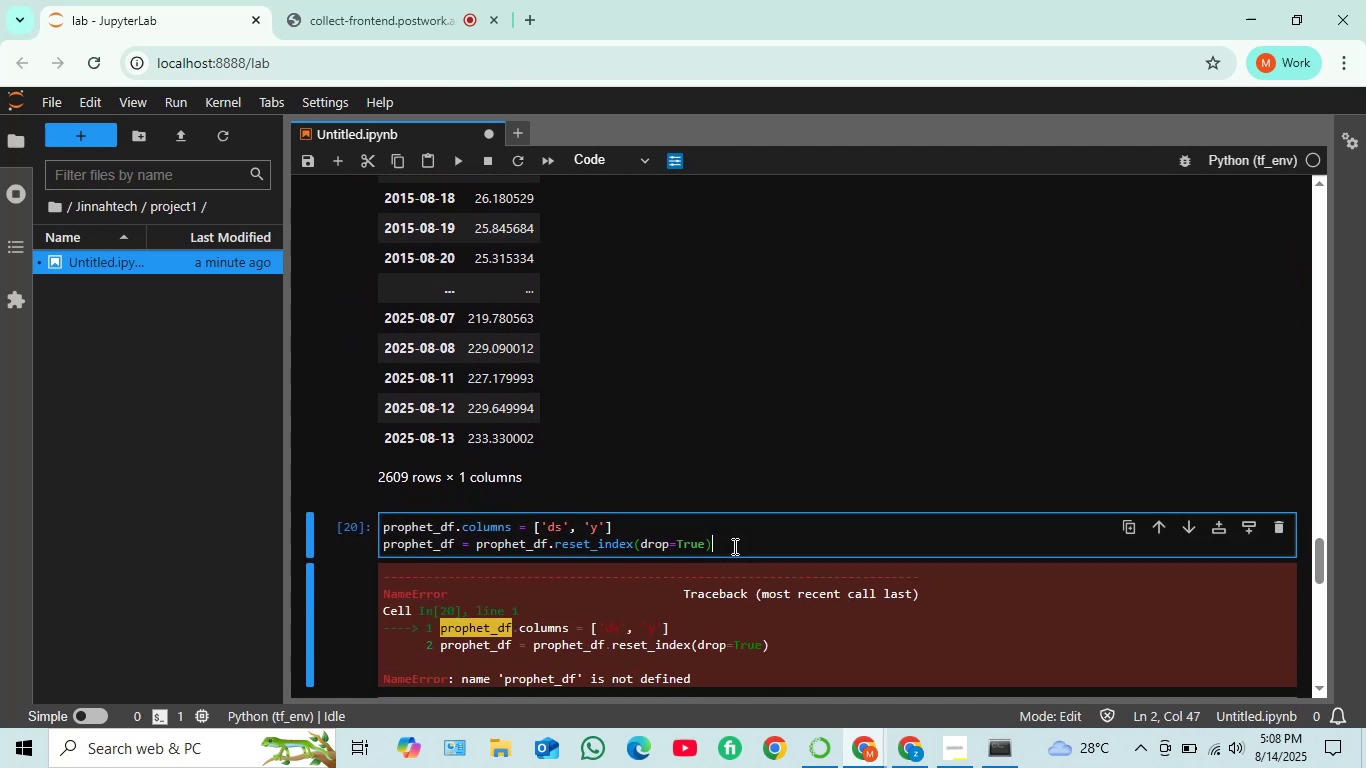 
key(Shift+Enter)
 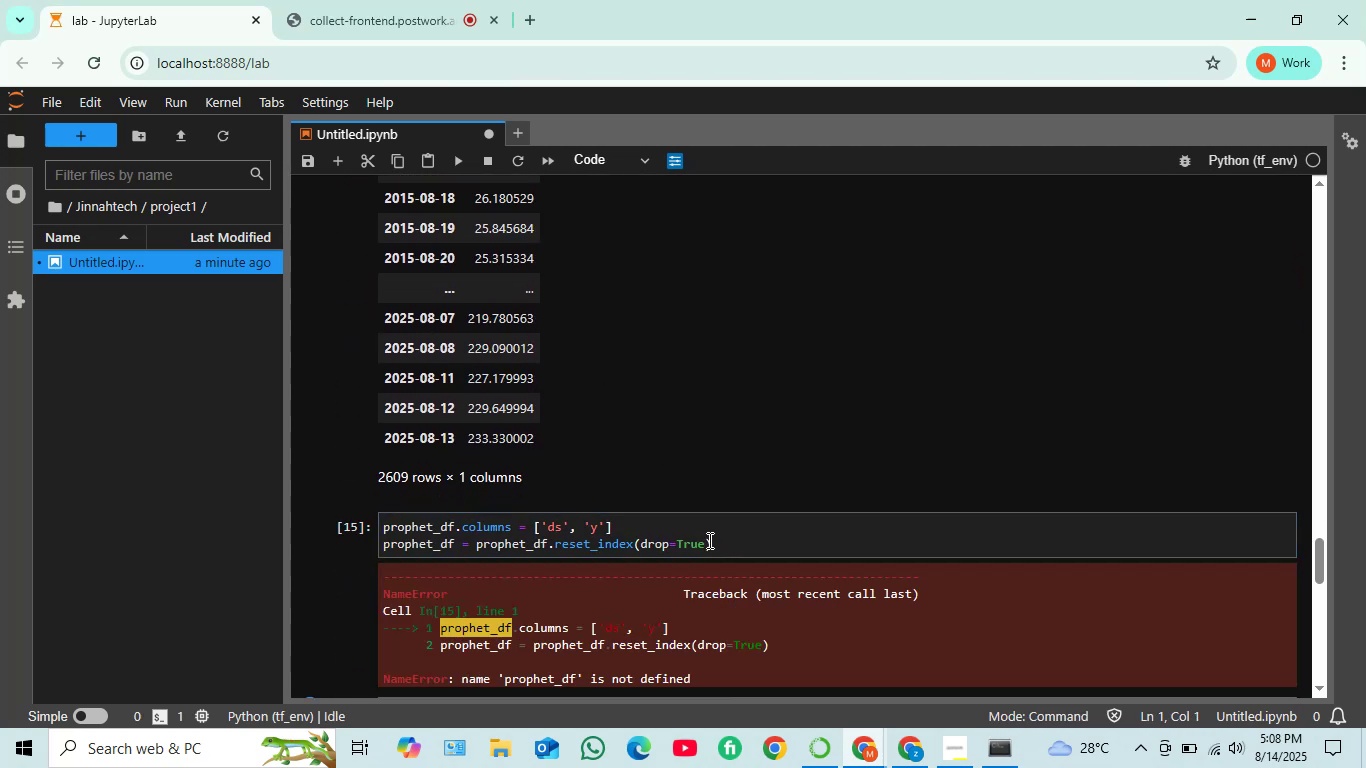 
scroll: coordinate [708, 540], scroll_direction: down, amount: 2.0
 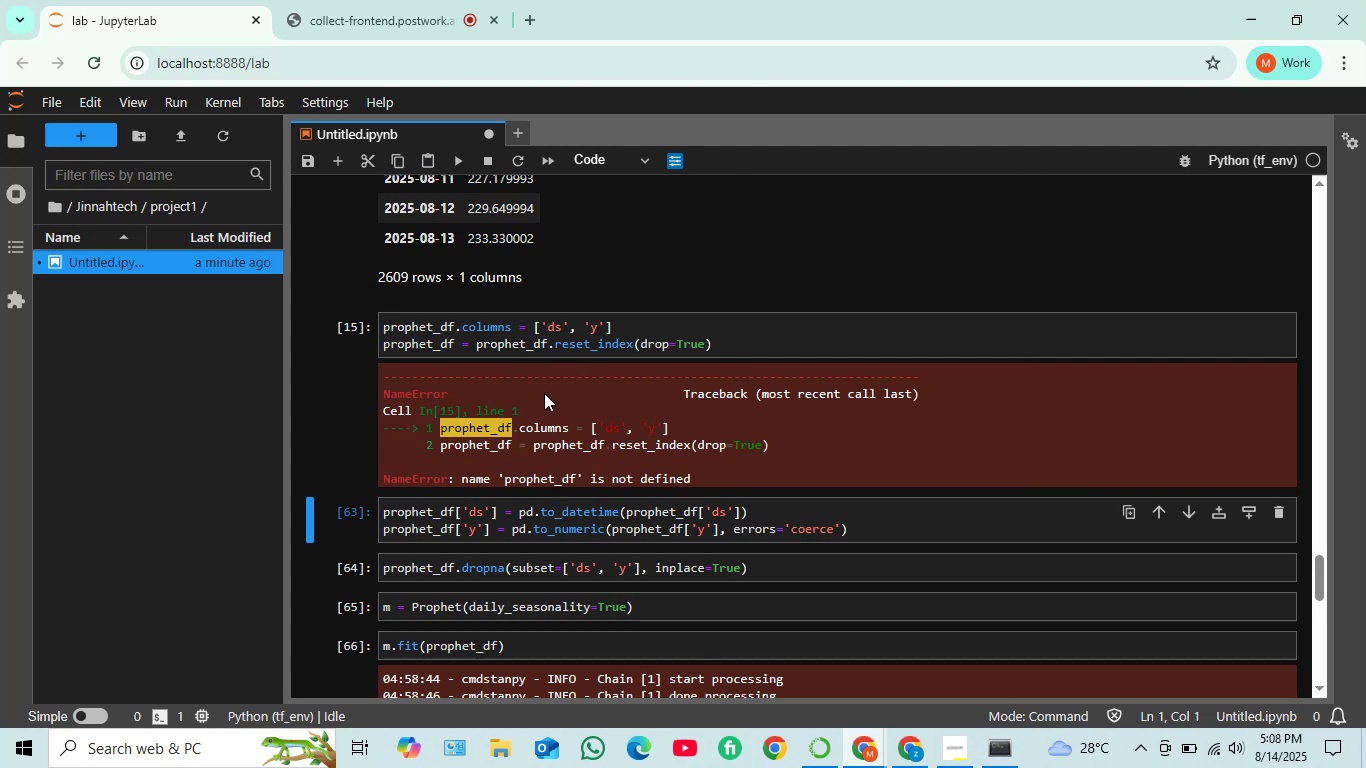 
wait(5.69)
 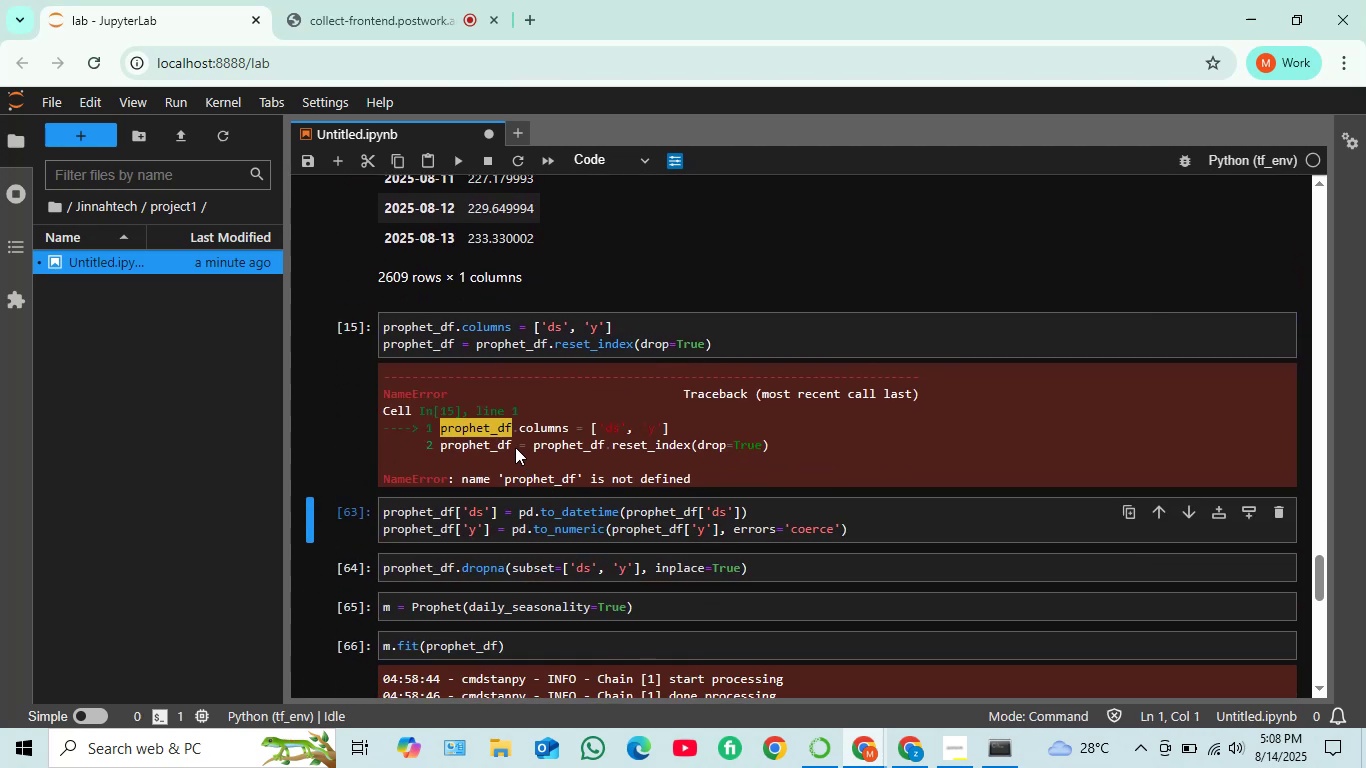 
left_click([760, 338])
 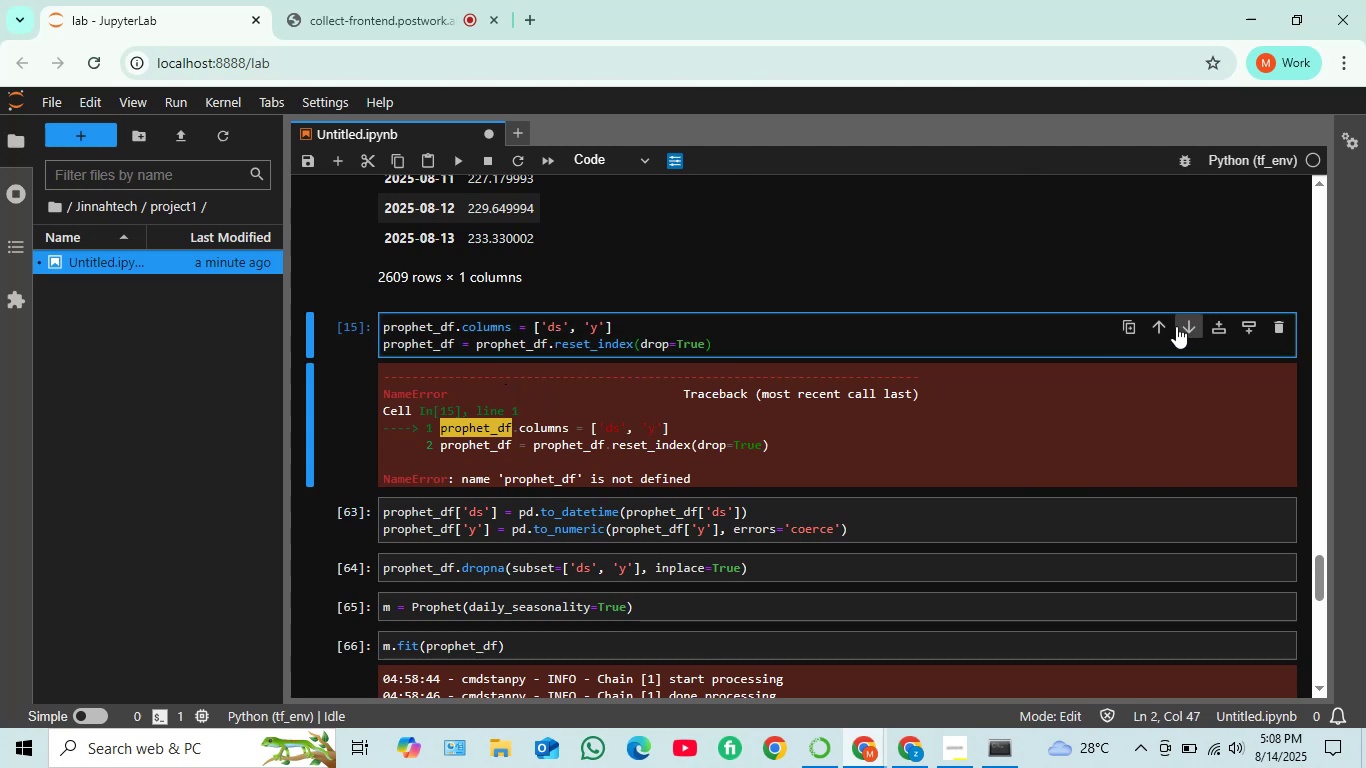 
left_click([1160, 326])
 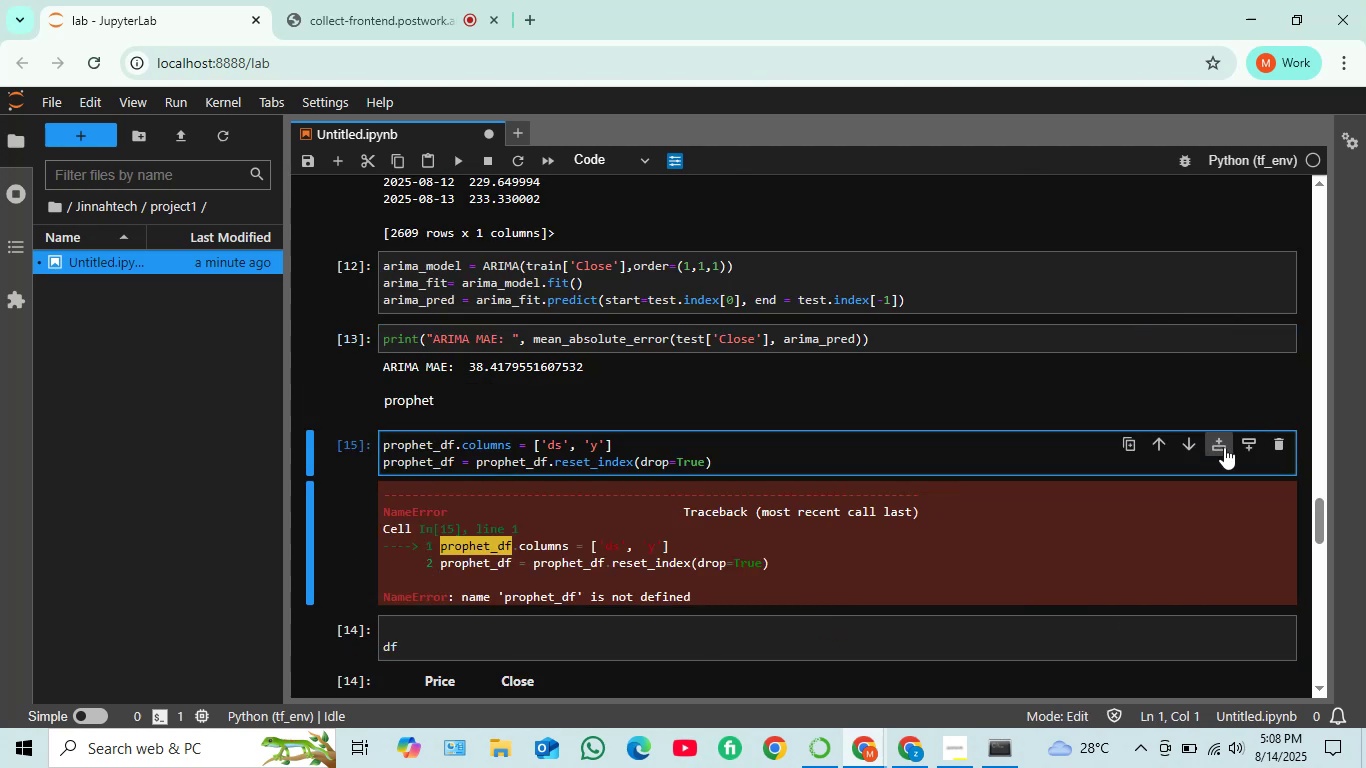 
left_click([1221, 442])
 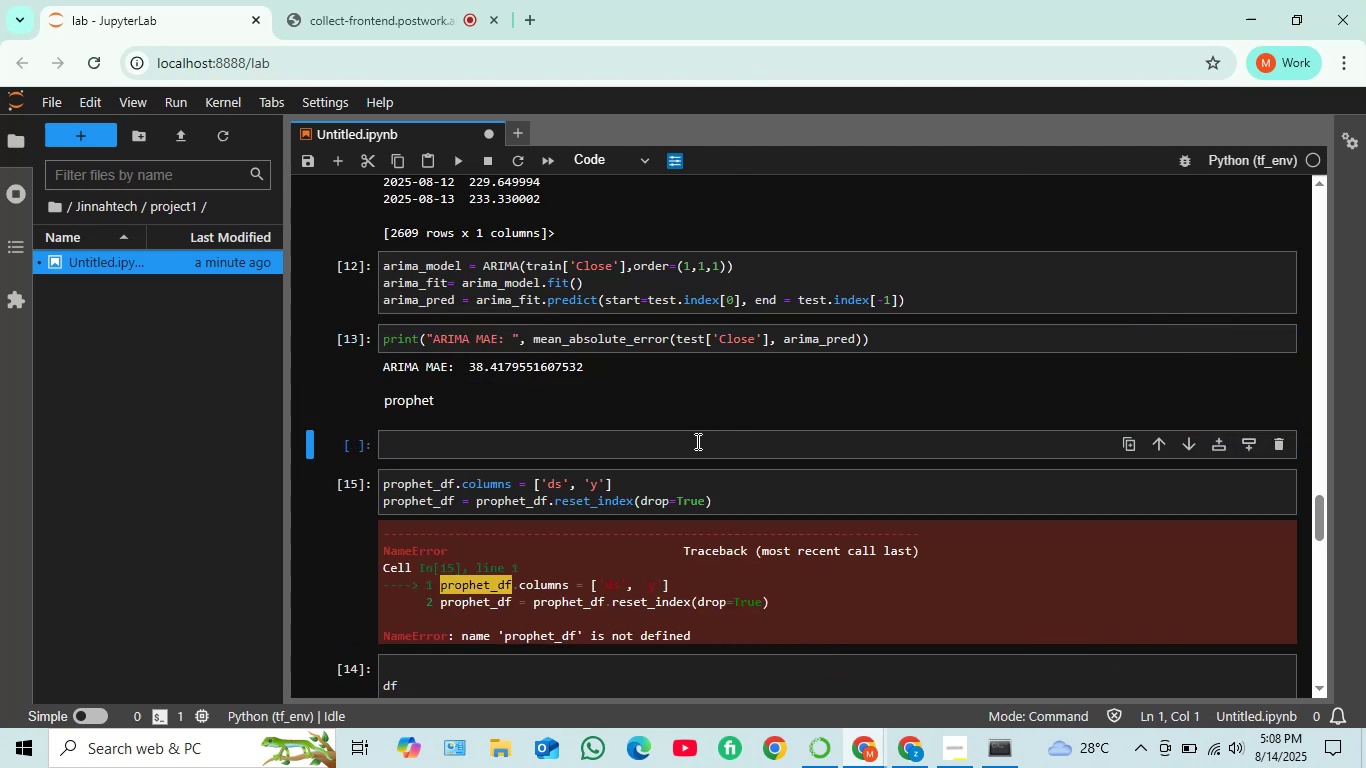 
left_click([696, 441])
 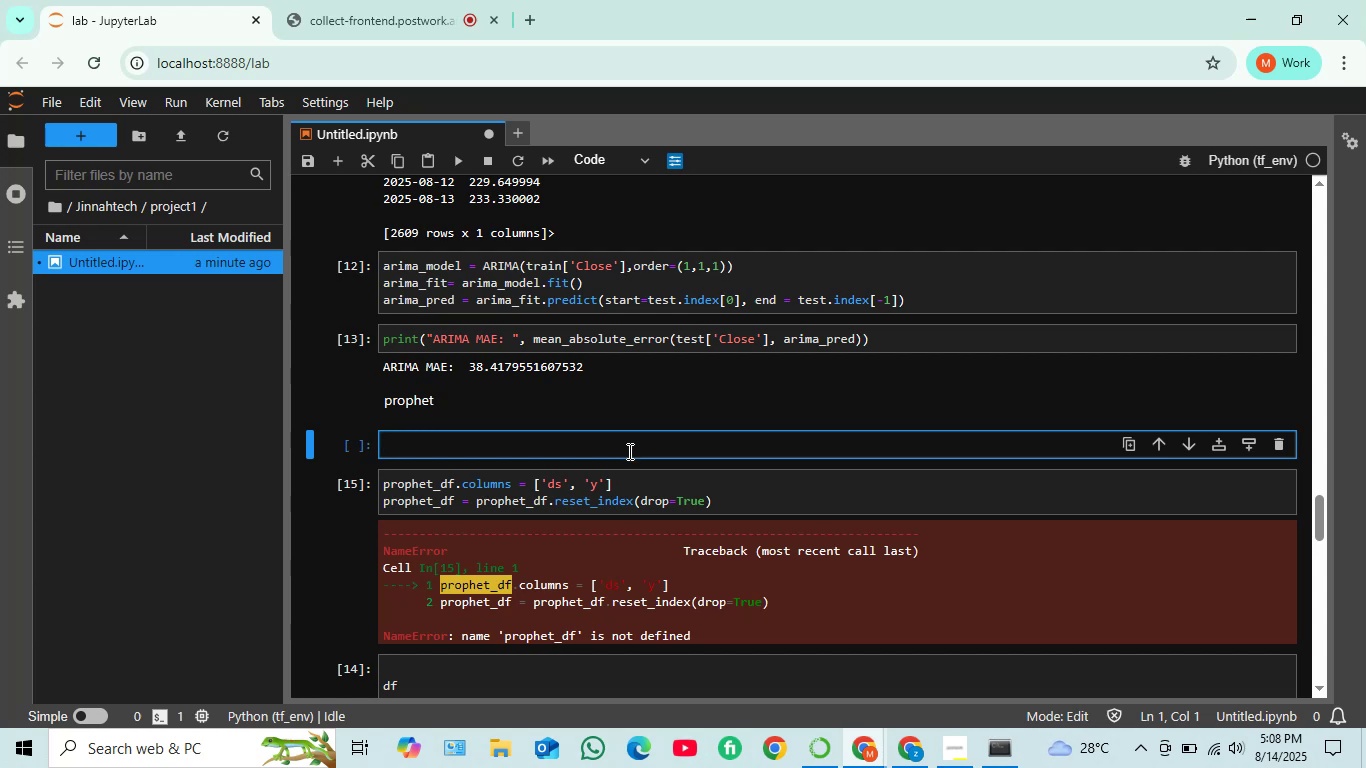 
wait(24.0)
 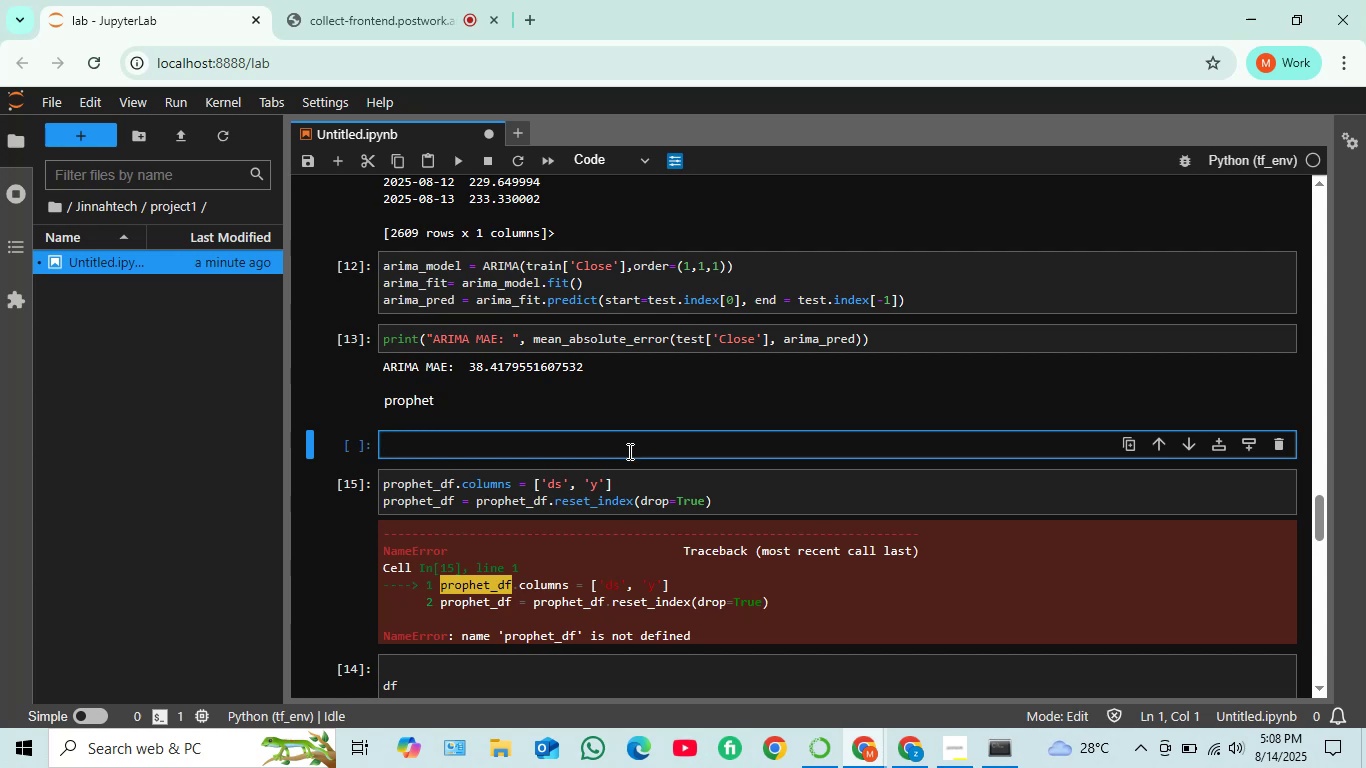 
left_click_drag(start_coordinate=[715, 504], to_coordinate=[377, 500])
 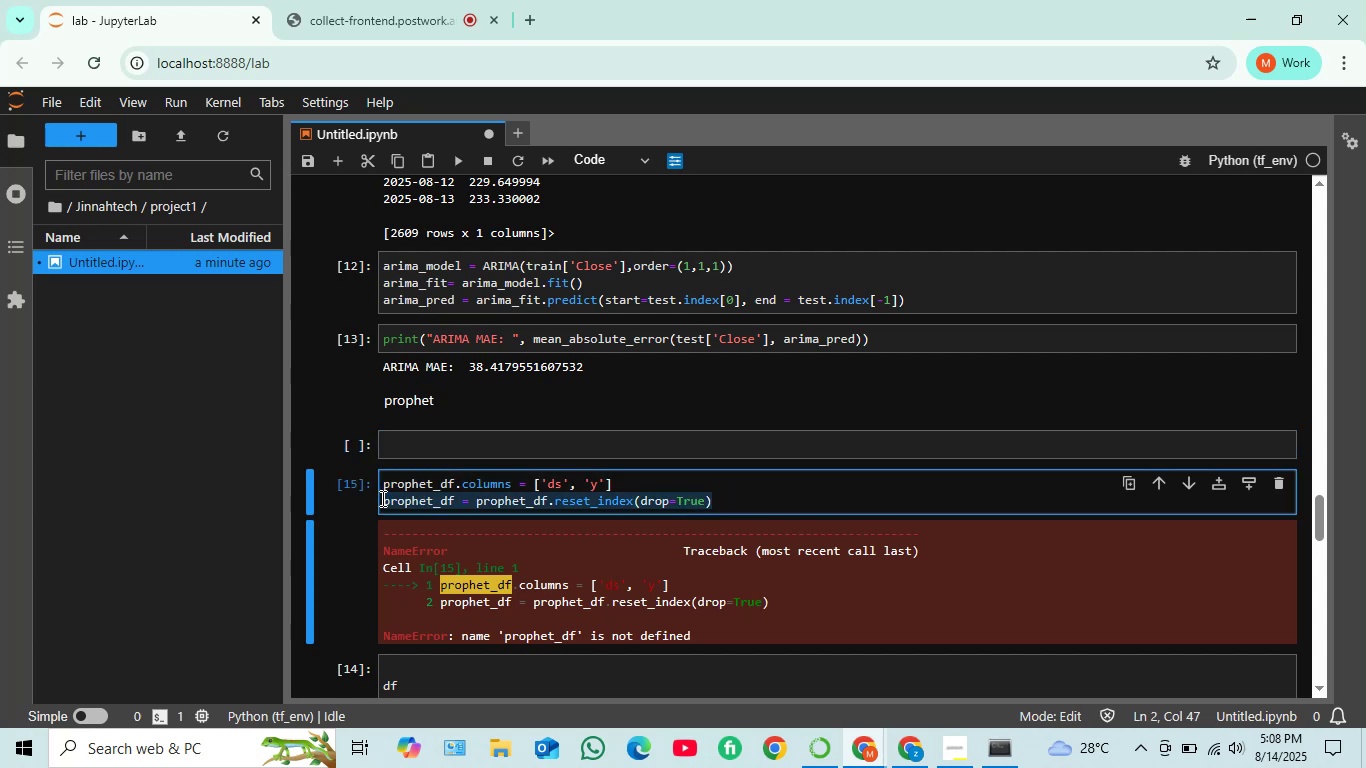 
hold_key(key=ControlLeft, duration=1.52)
 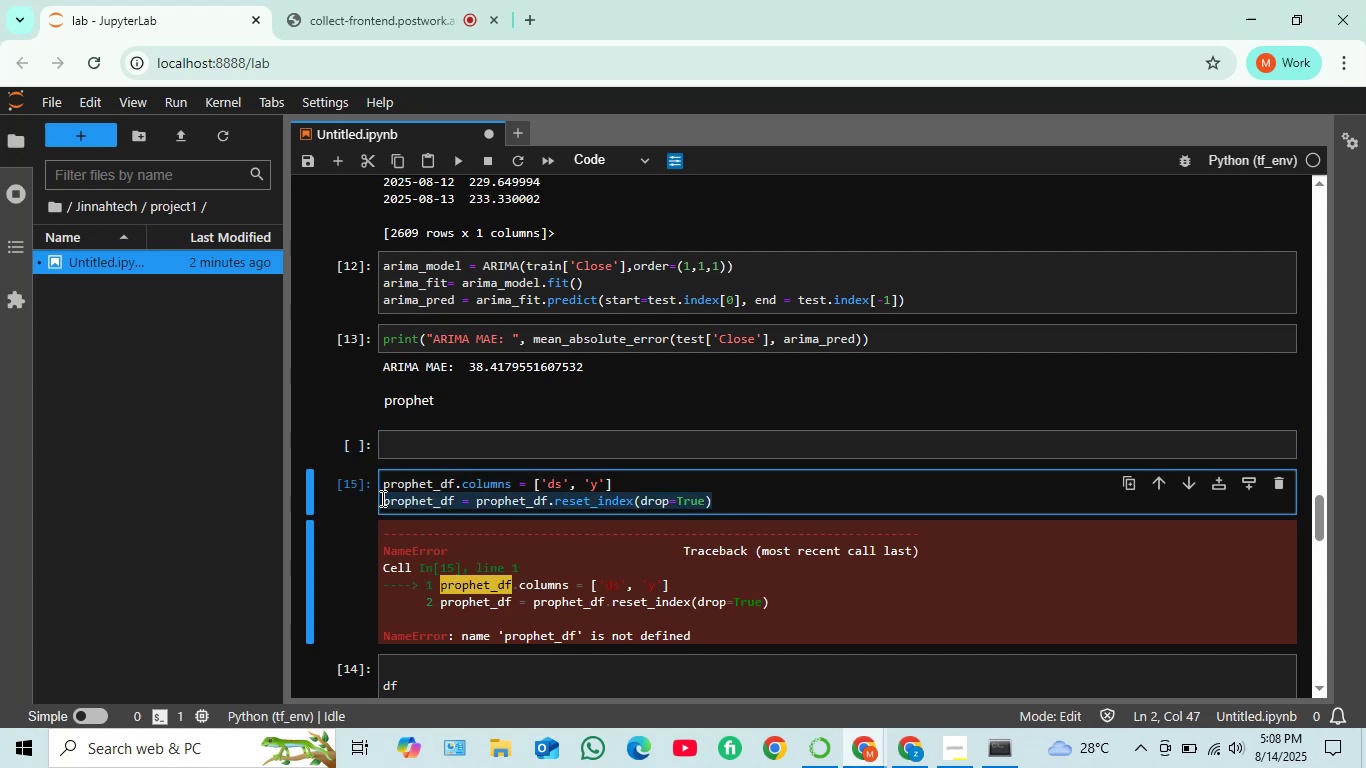 
key(Control+X)
 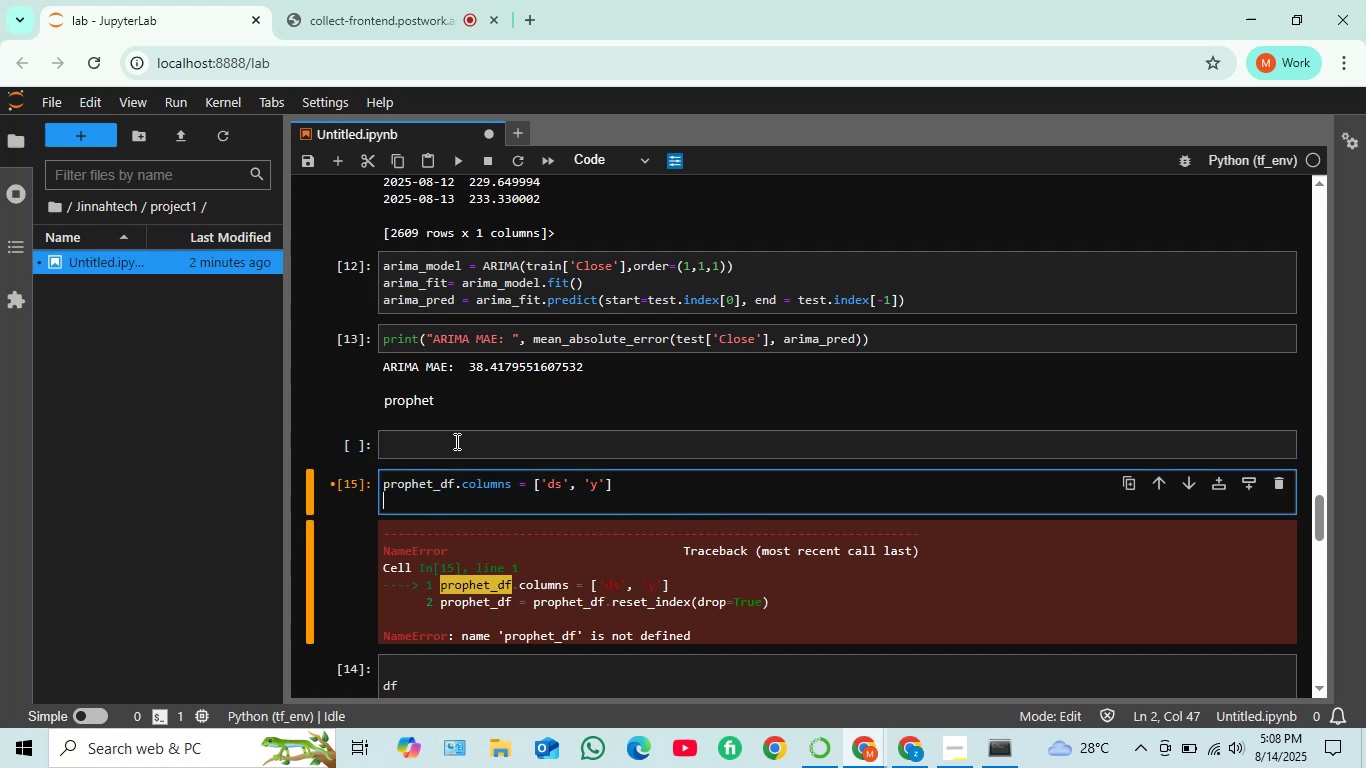 
left_click([436, 440])
 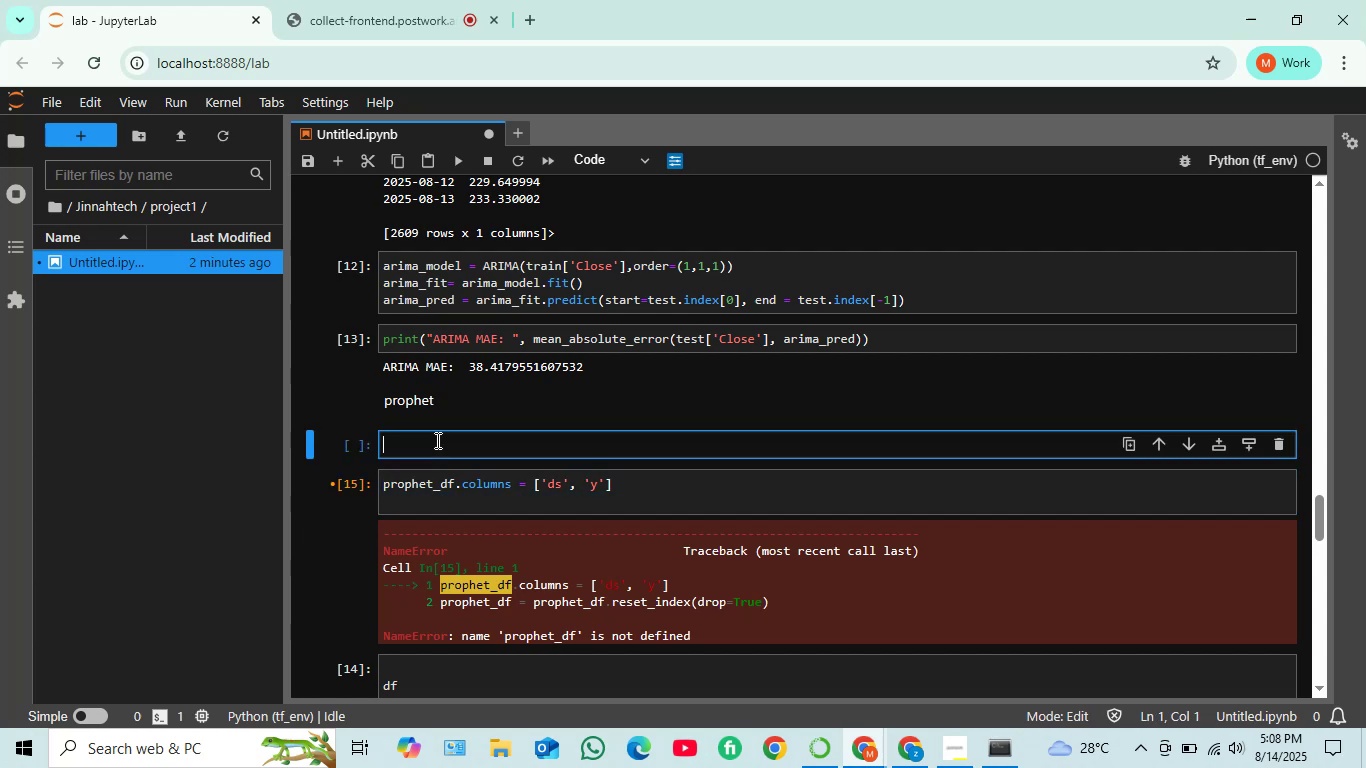 
key(Control+V)
 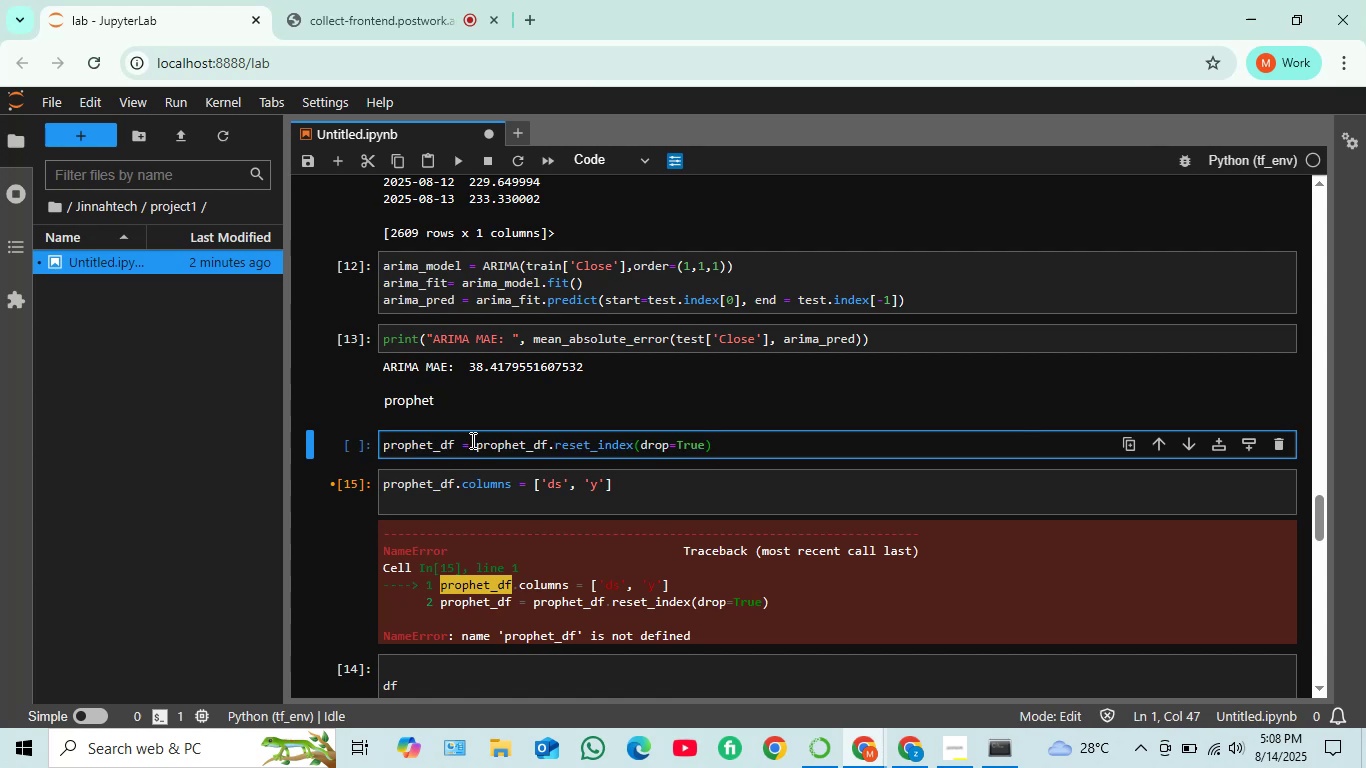 
key(Shift+ShiftRight)
 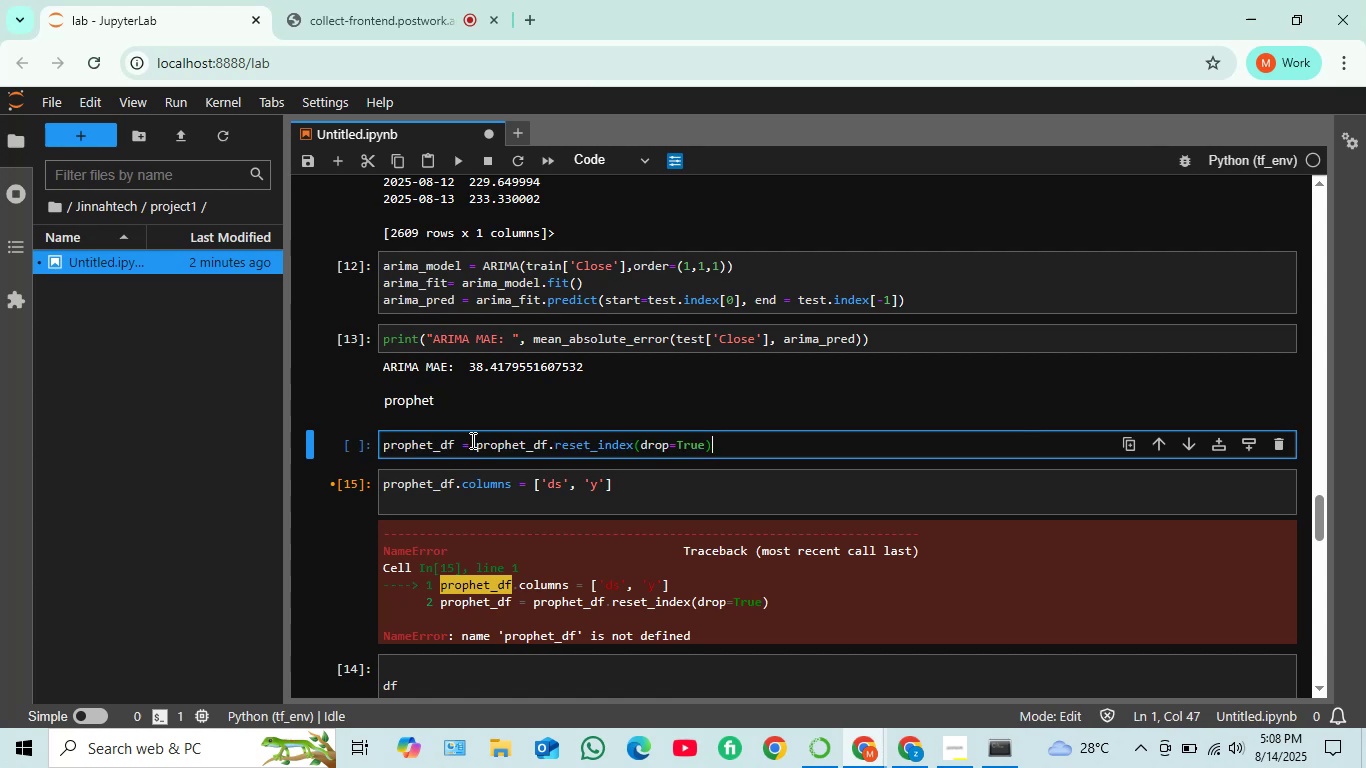 
key(Shift+Enter)
 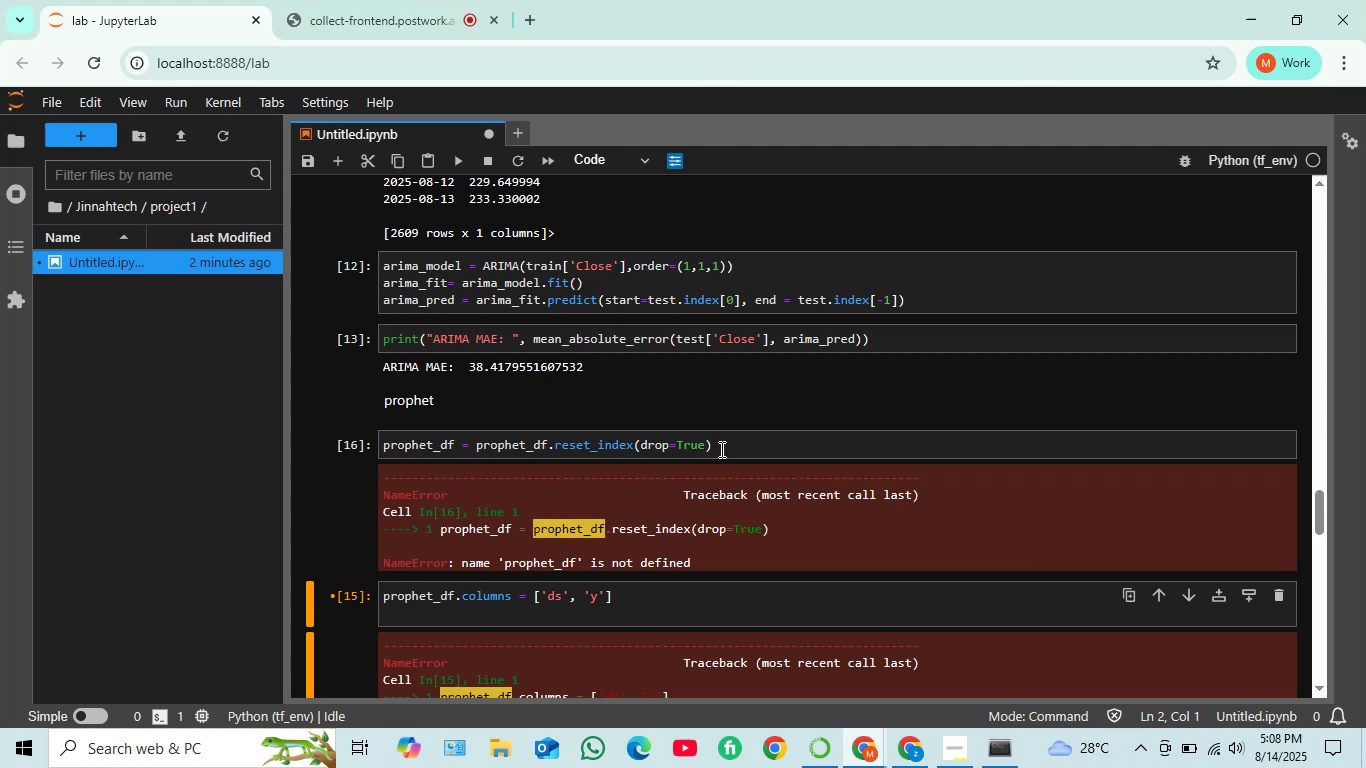 
wait(15.34)
 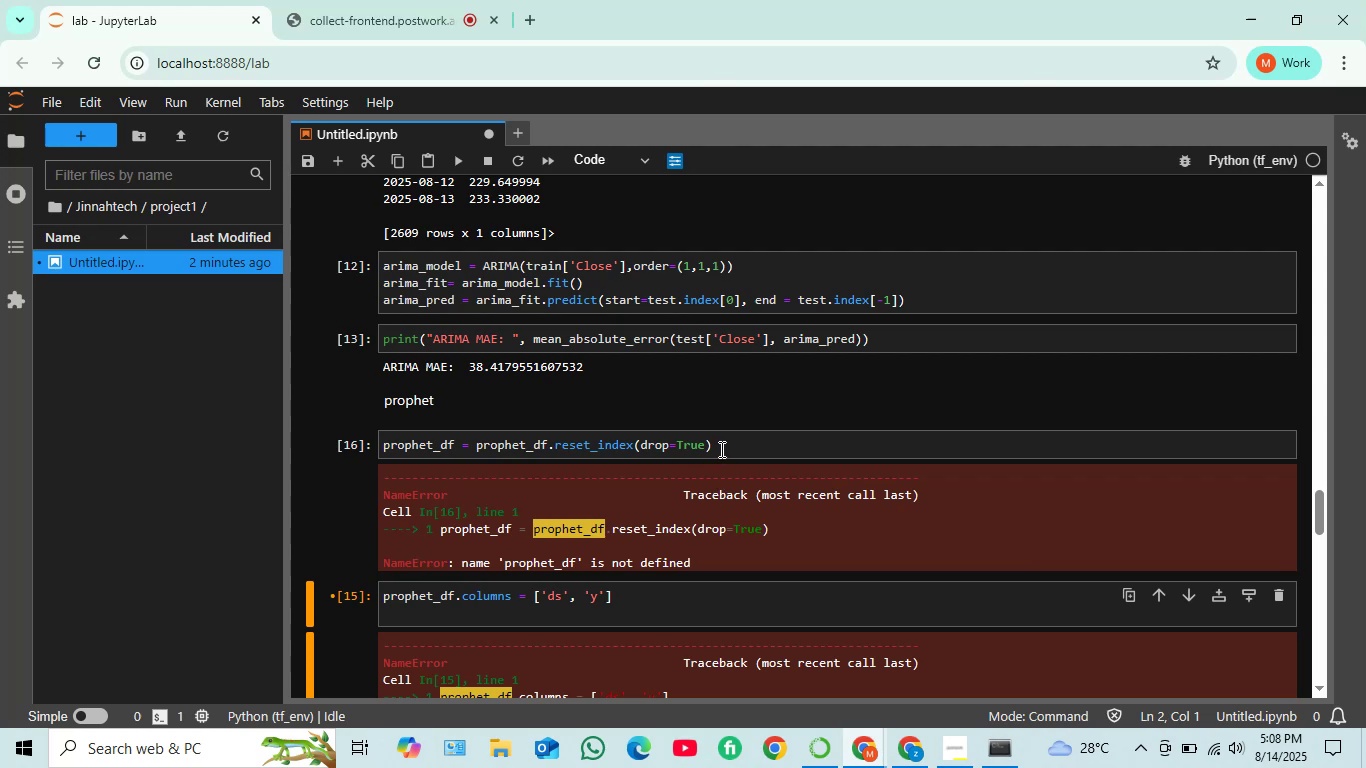 
left_click([533, 447])
 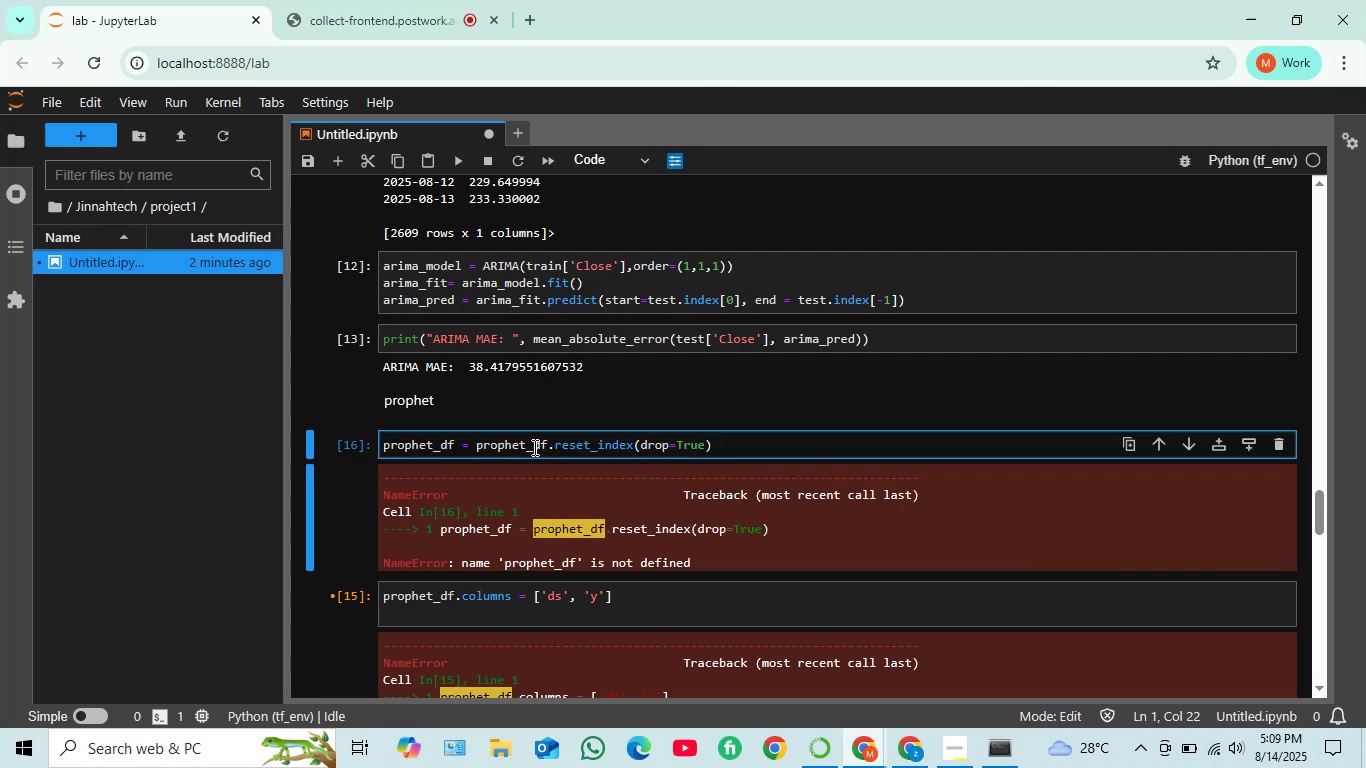 
key(Backspace)
 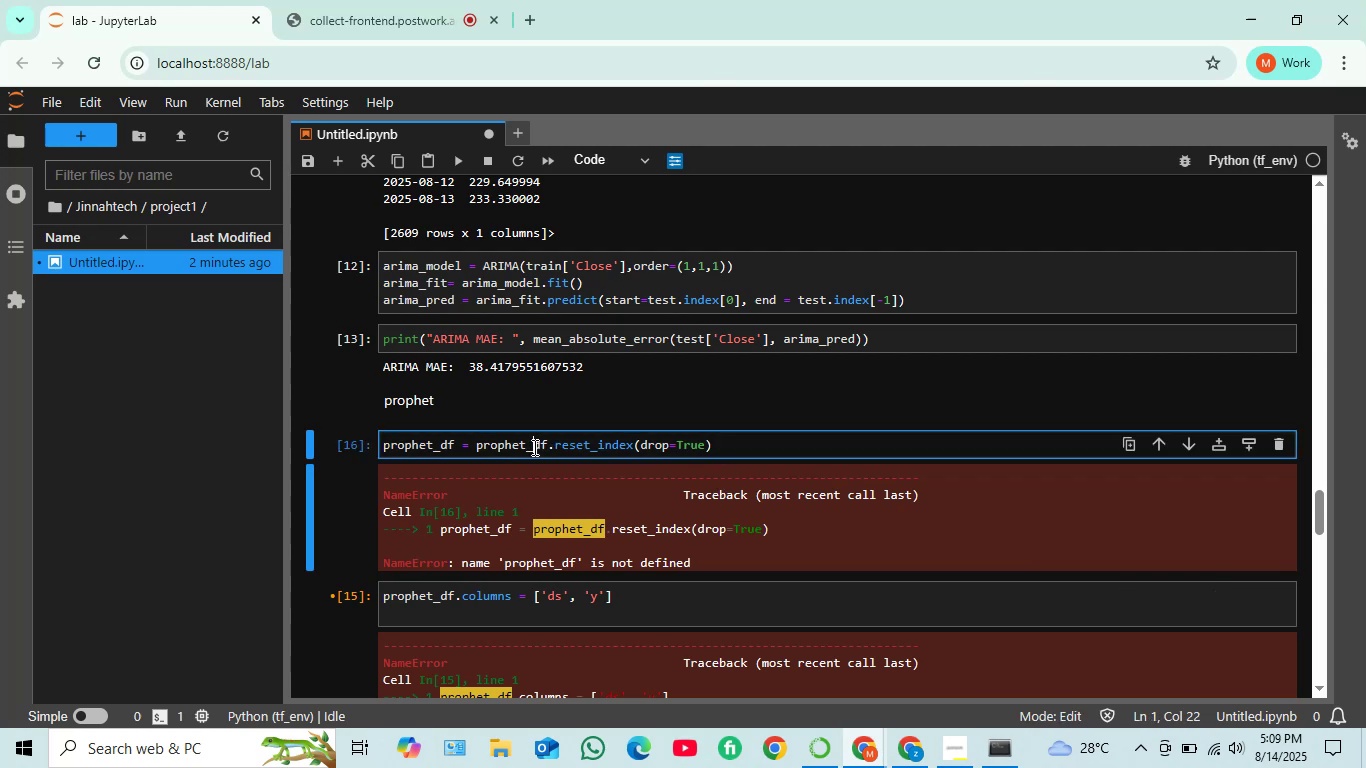 
key(Backspace)
 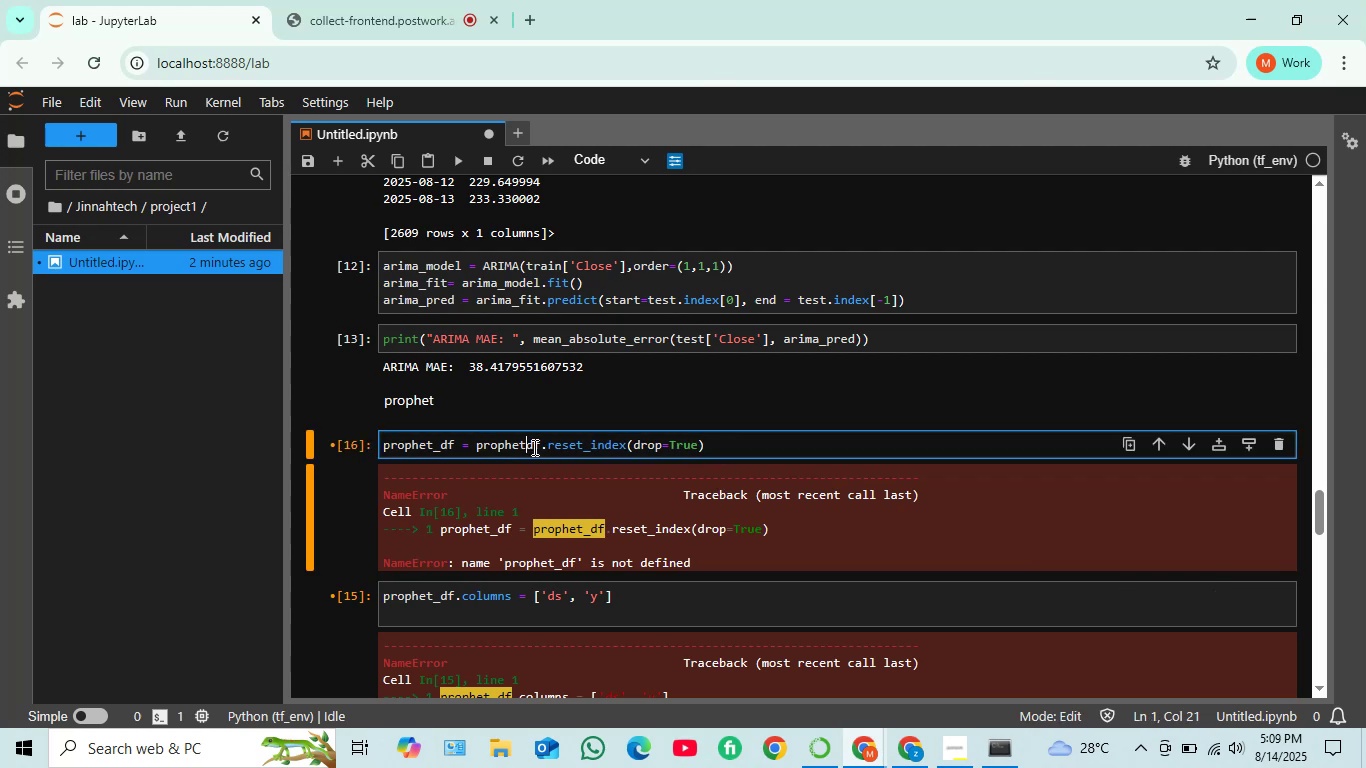 
key(Backspace)
 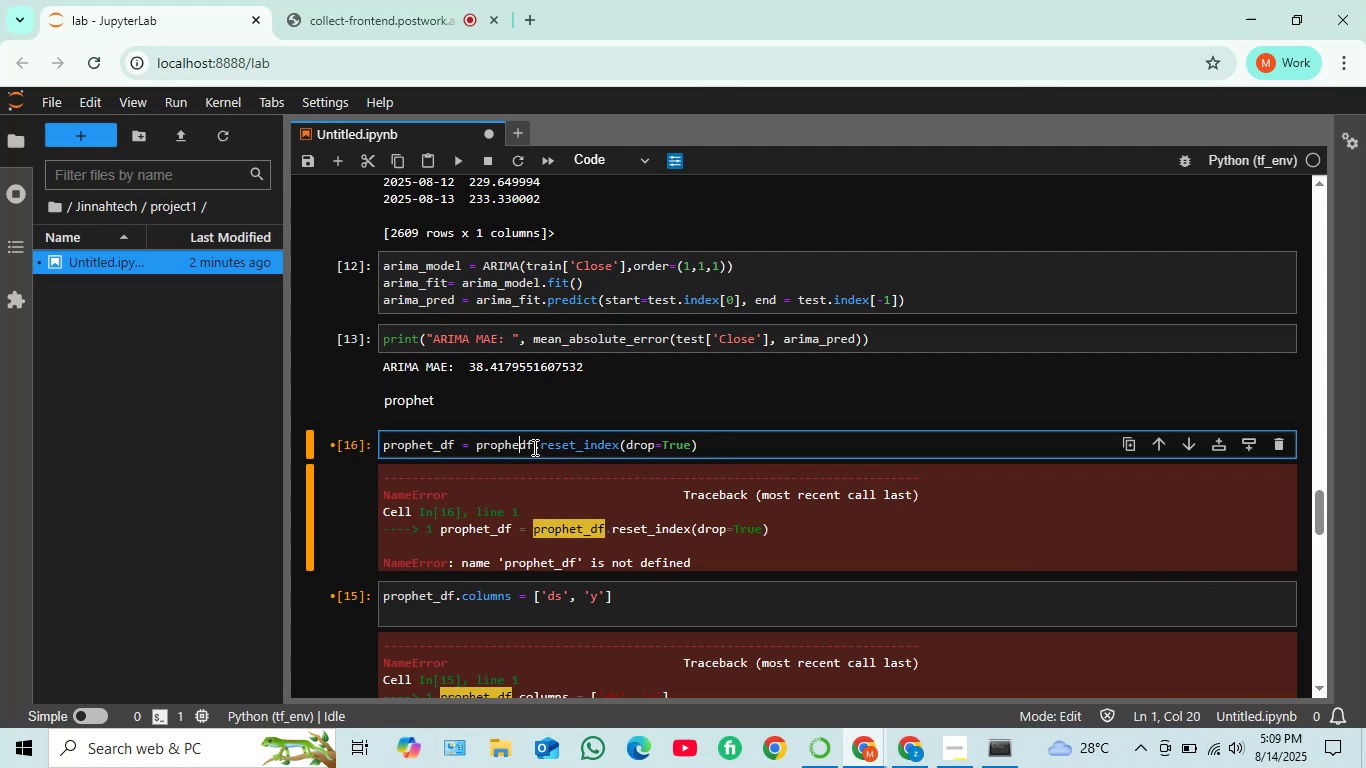 
key(Backspace)
 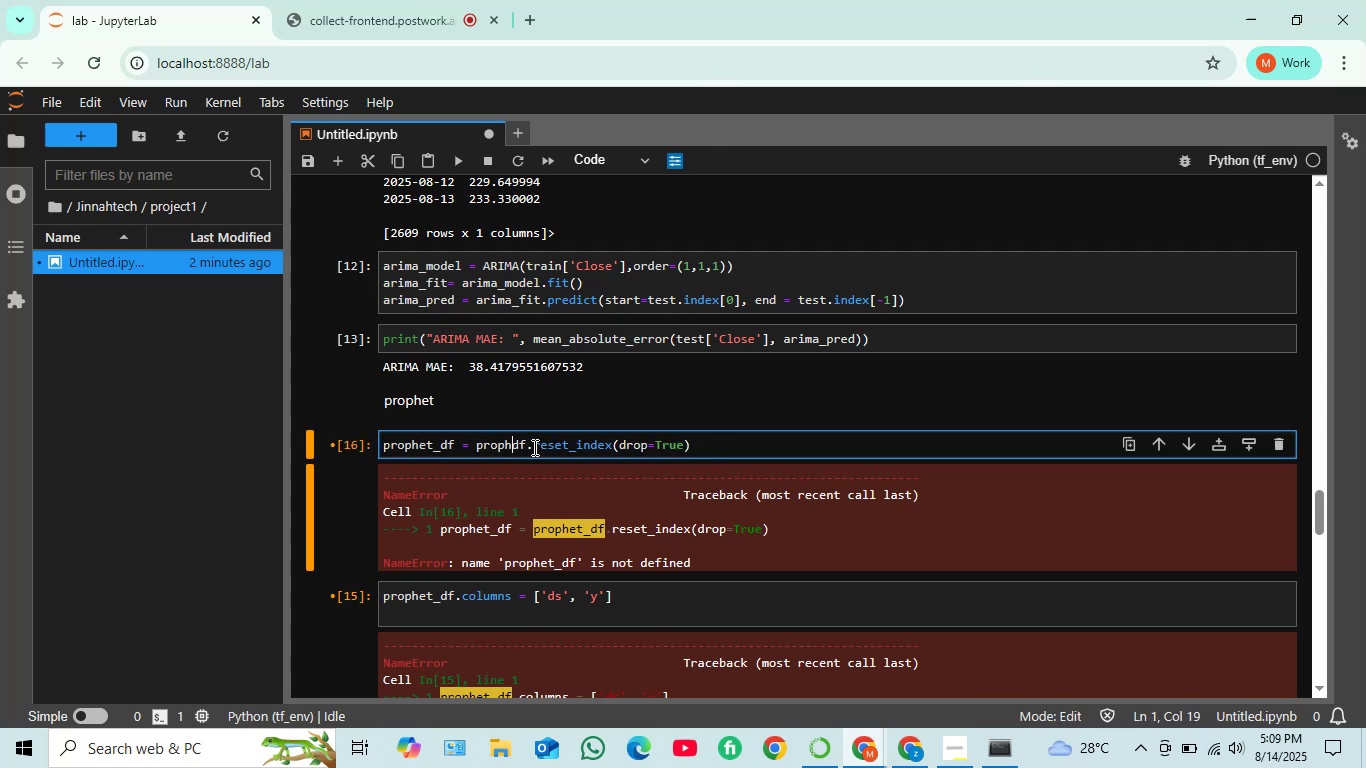 
key(Backspace)
 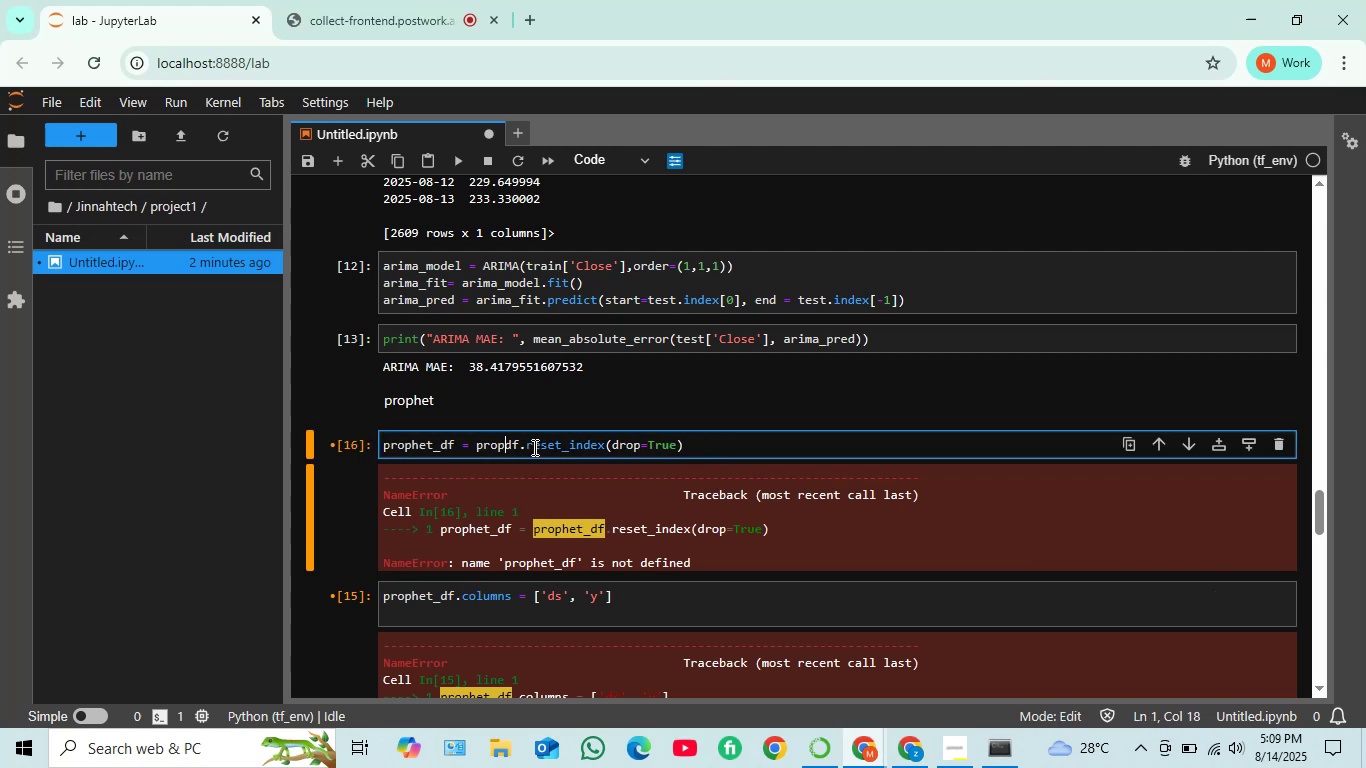 
key(Backspace)
 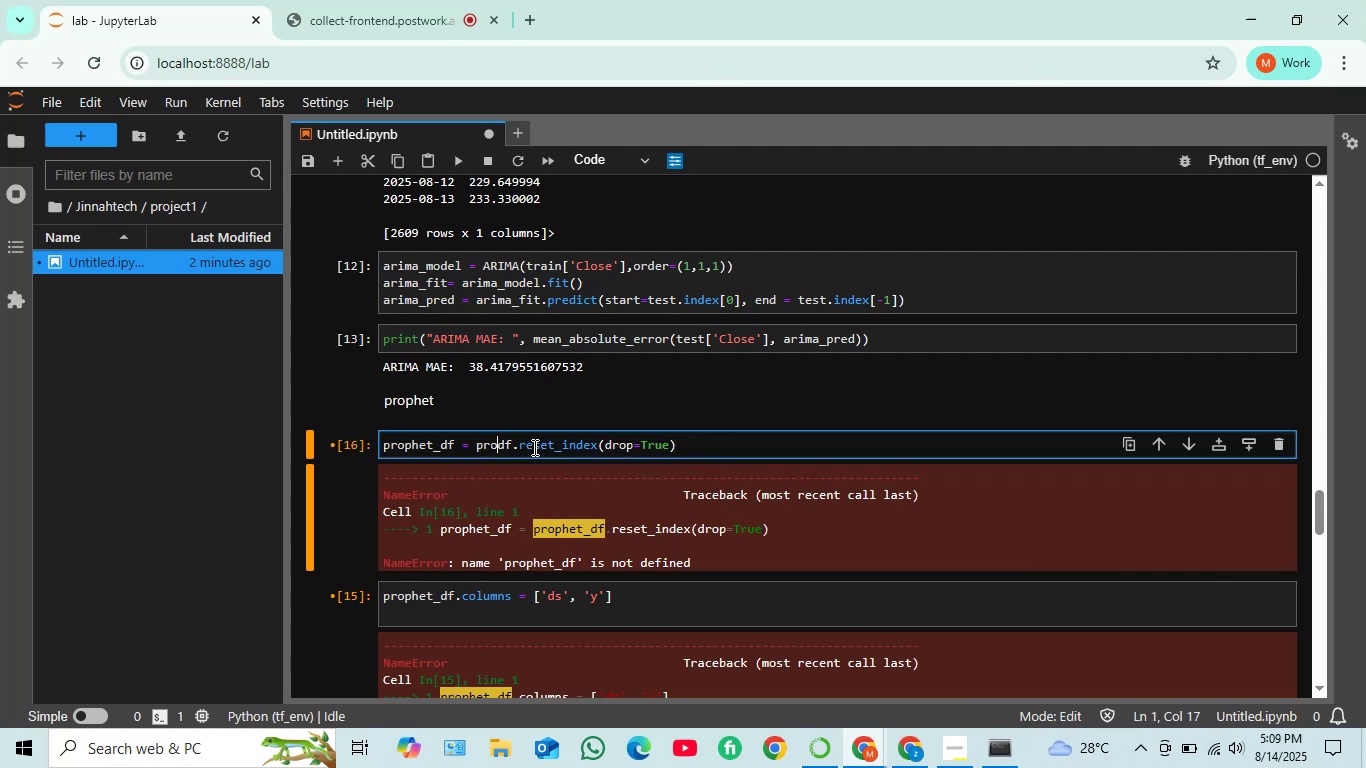 
key(Backspace)
 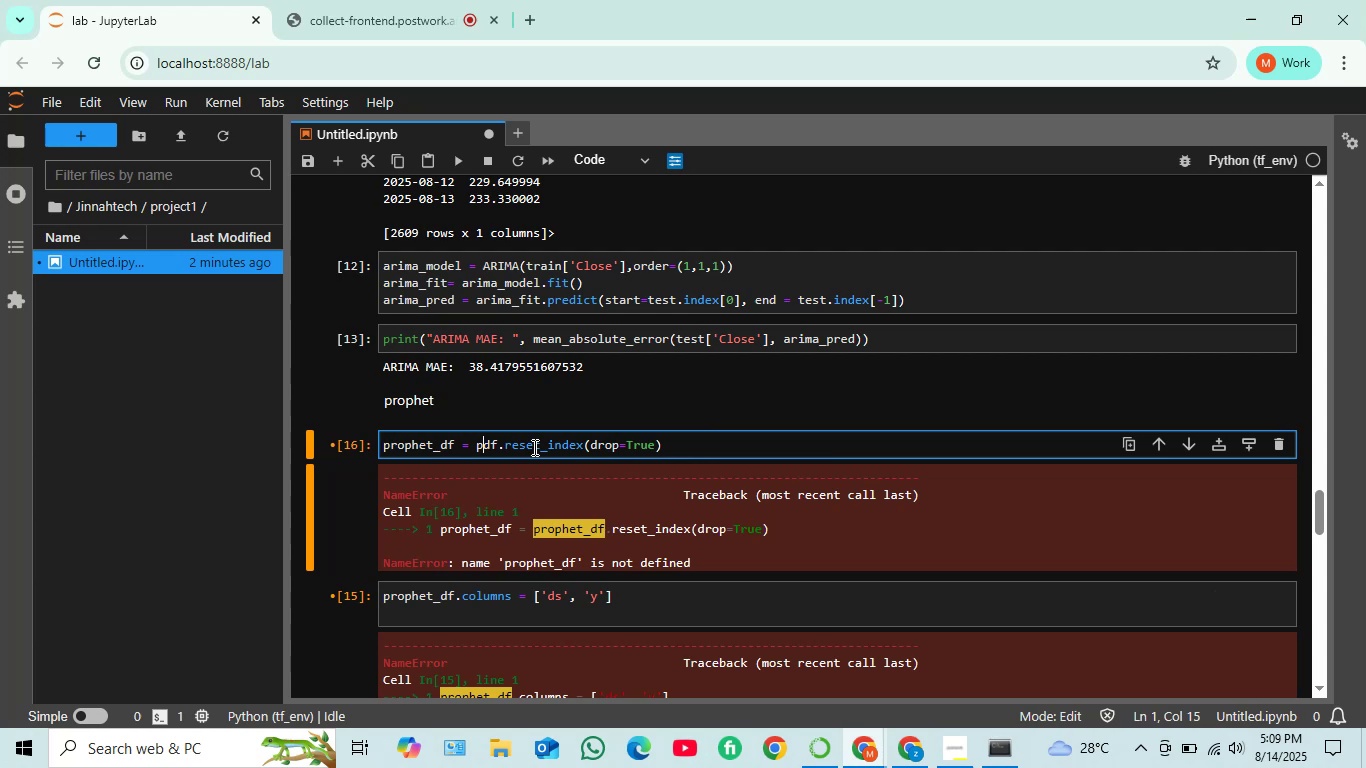 
key(Backspace)
 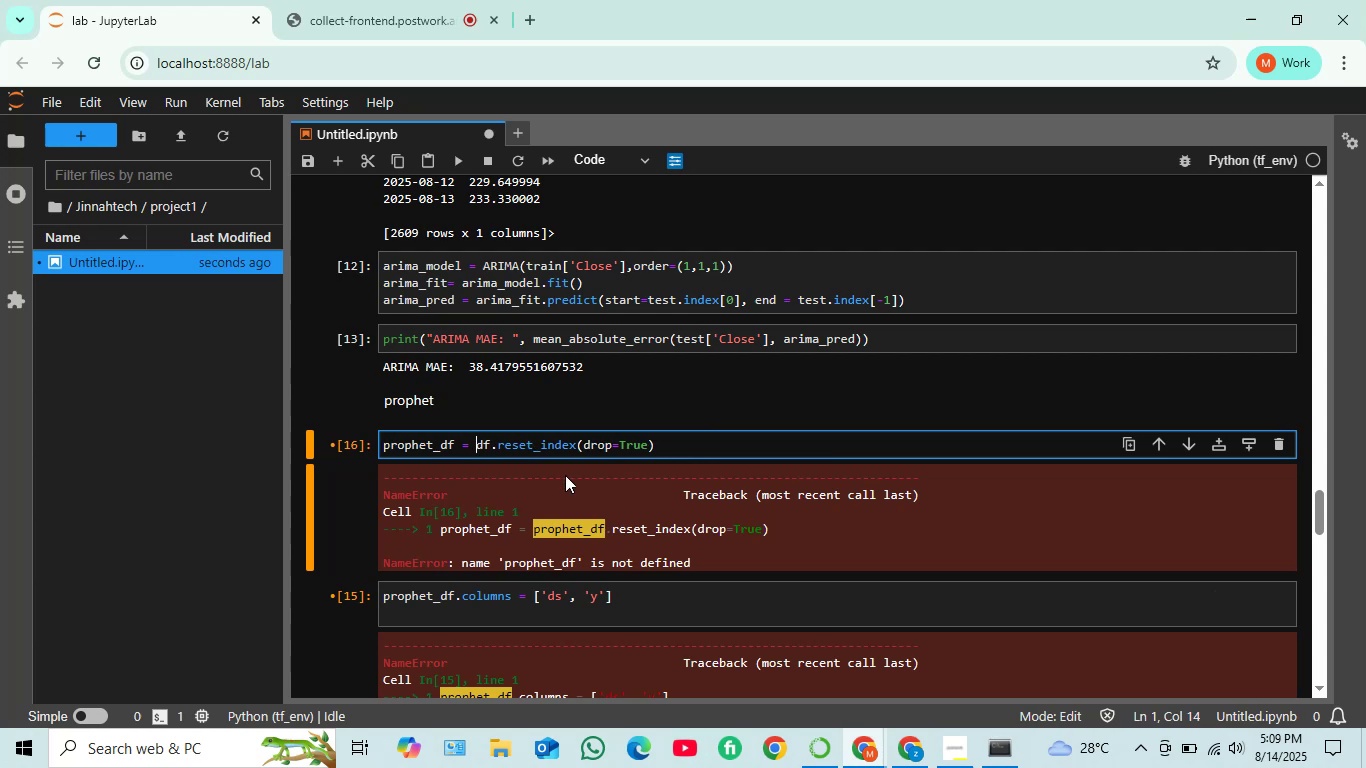 
key(Shift+ShiftRight)
 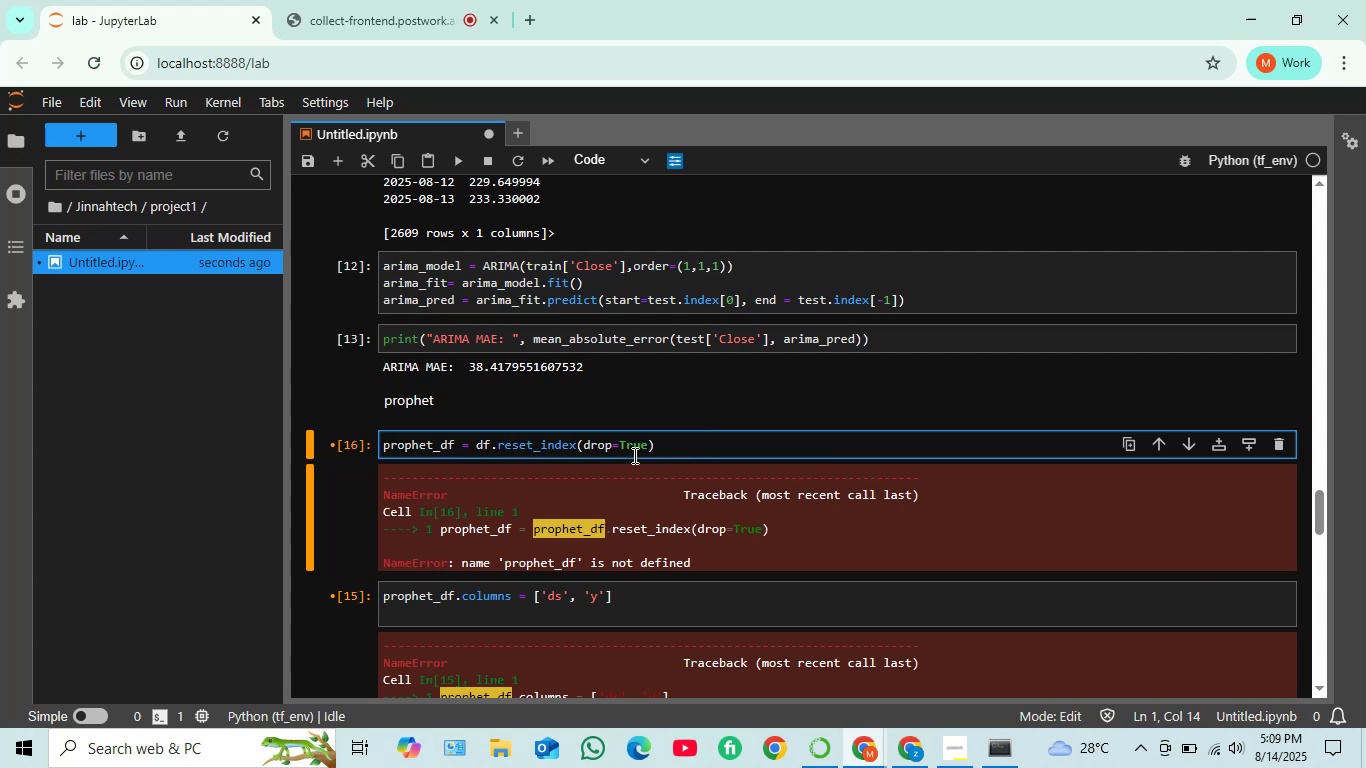 
key(Shift+Enter)
 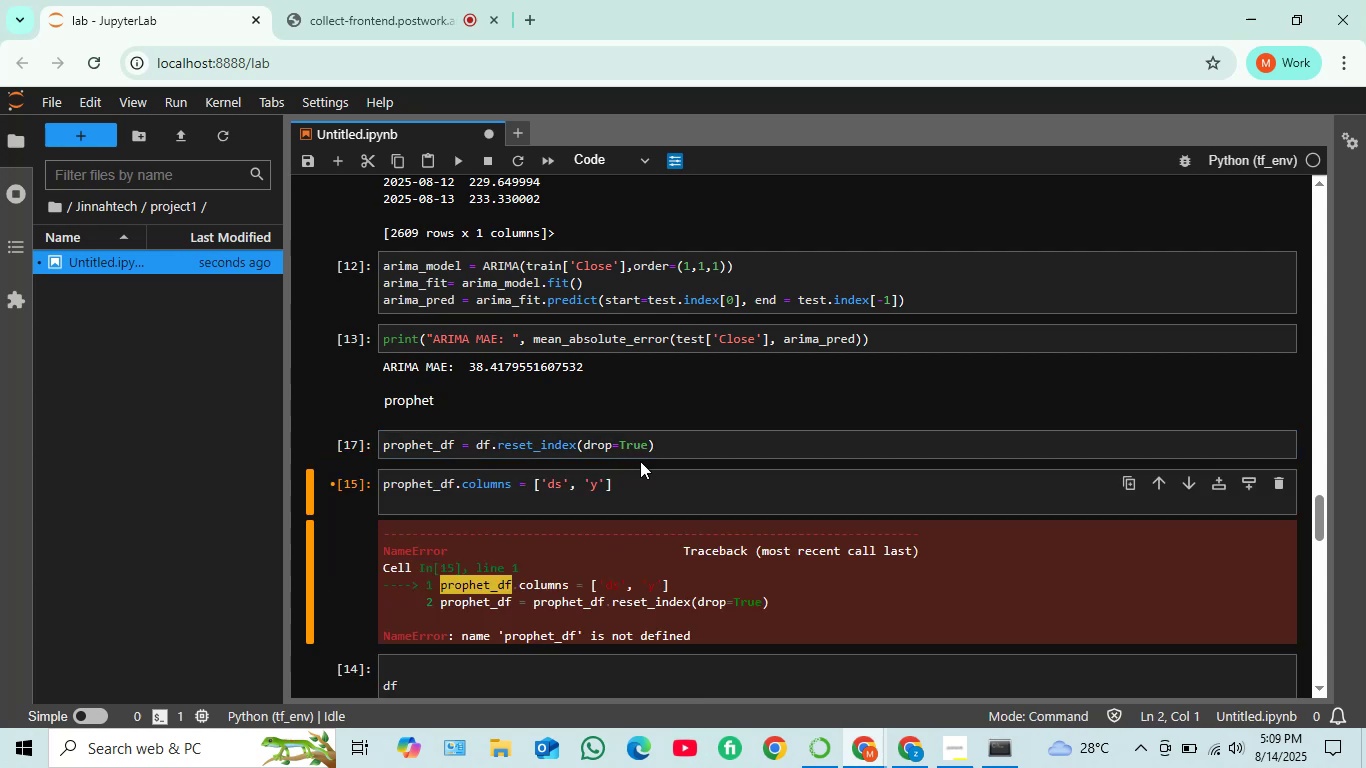 
left_click([614, 482])
 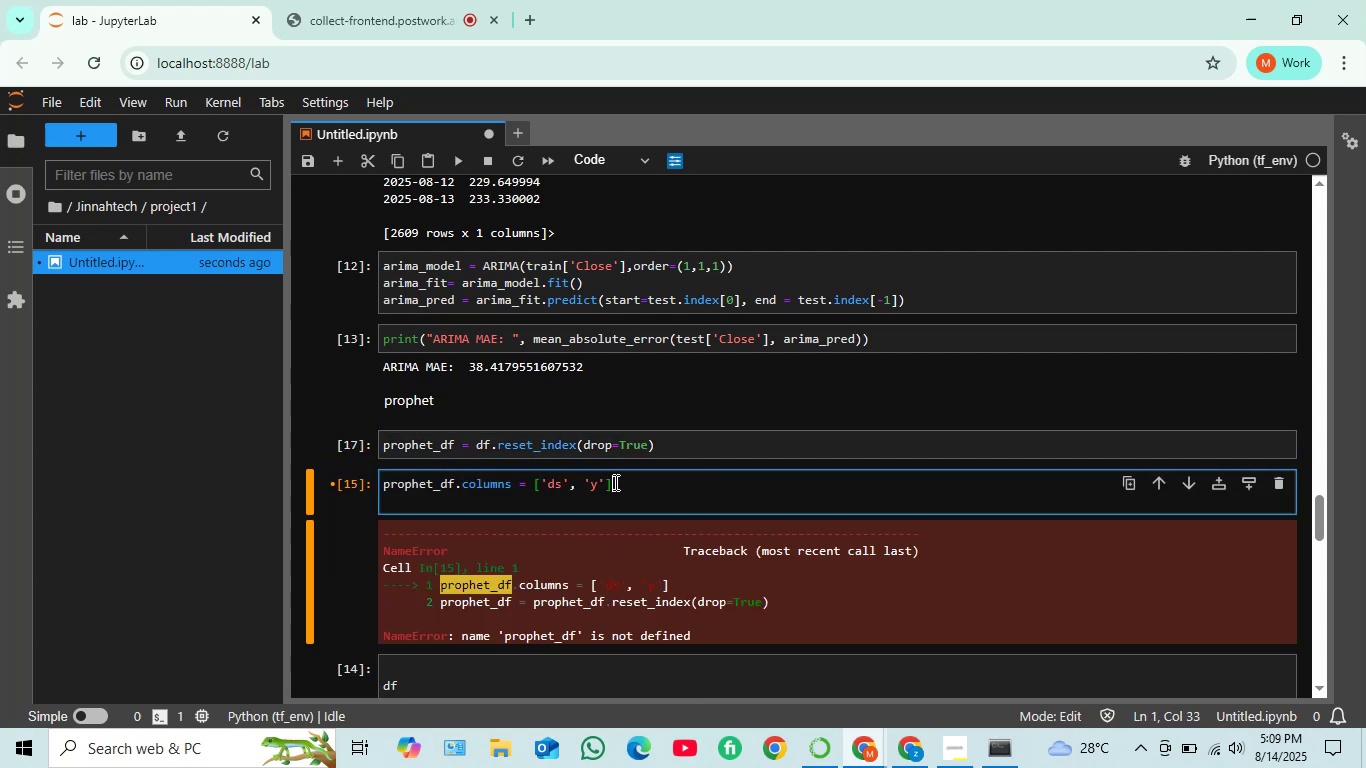 
key(Shift+ShiftRight)
 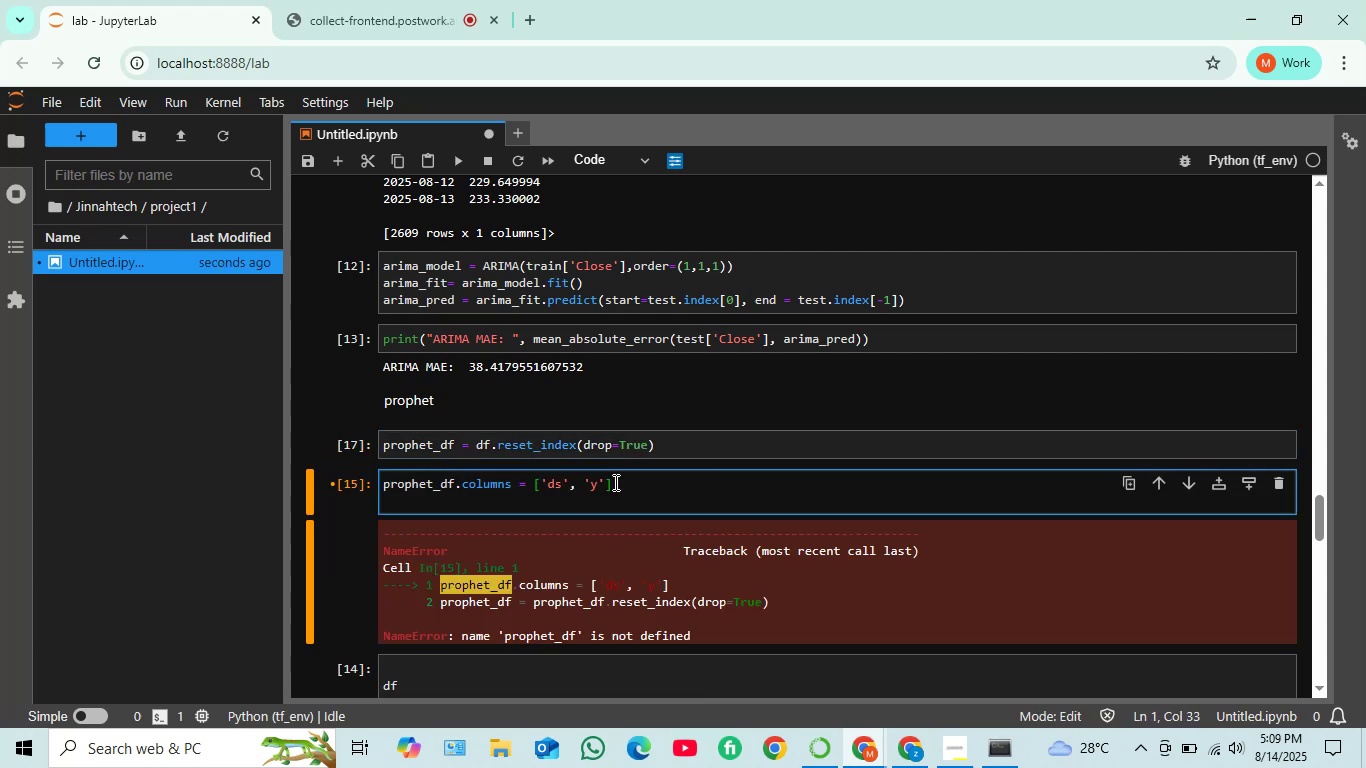 
key(Shift+Enter)
 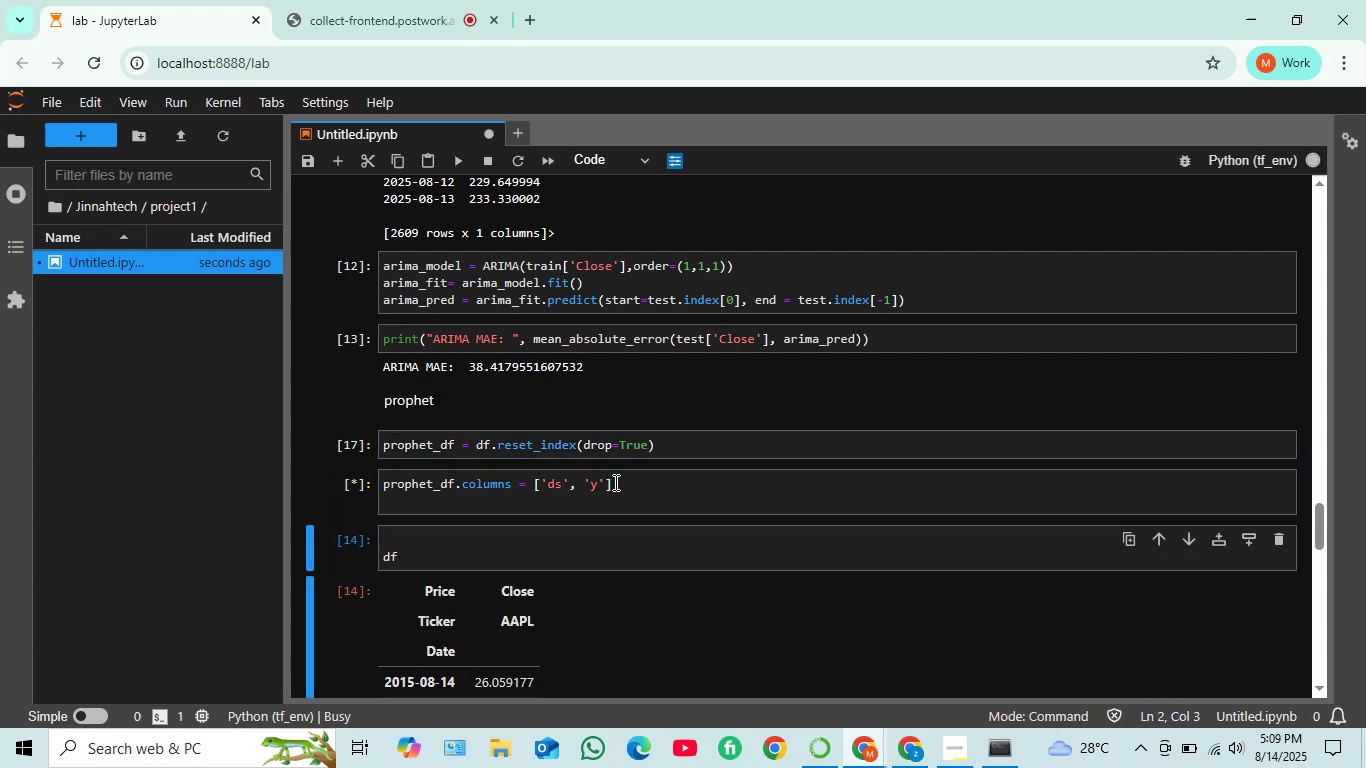 
mouse_move([576, 500])
 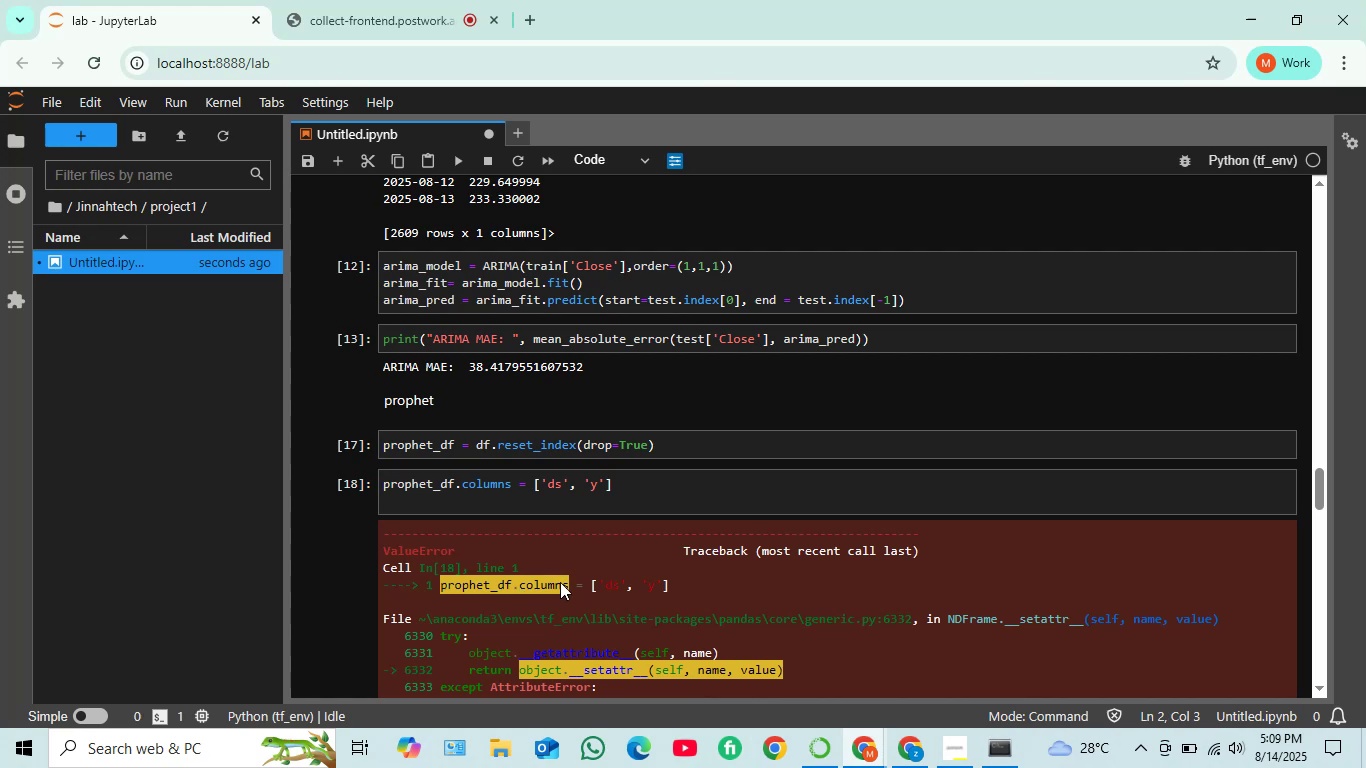 
scroll: coordinate [657, 482], scroll_direction: down, amount: 3.0
 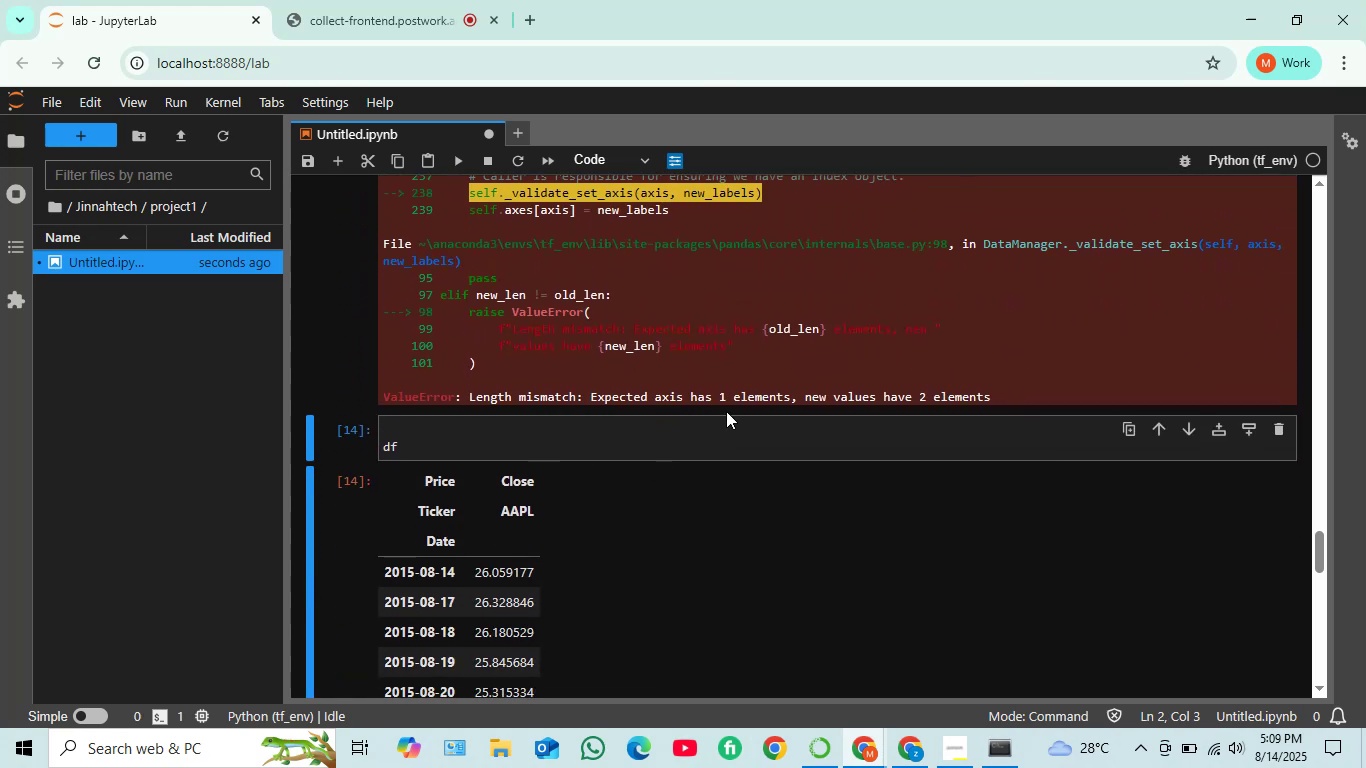 
scroll: coordinate [673, 366], scroll_direction: up, amount: 8.0
 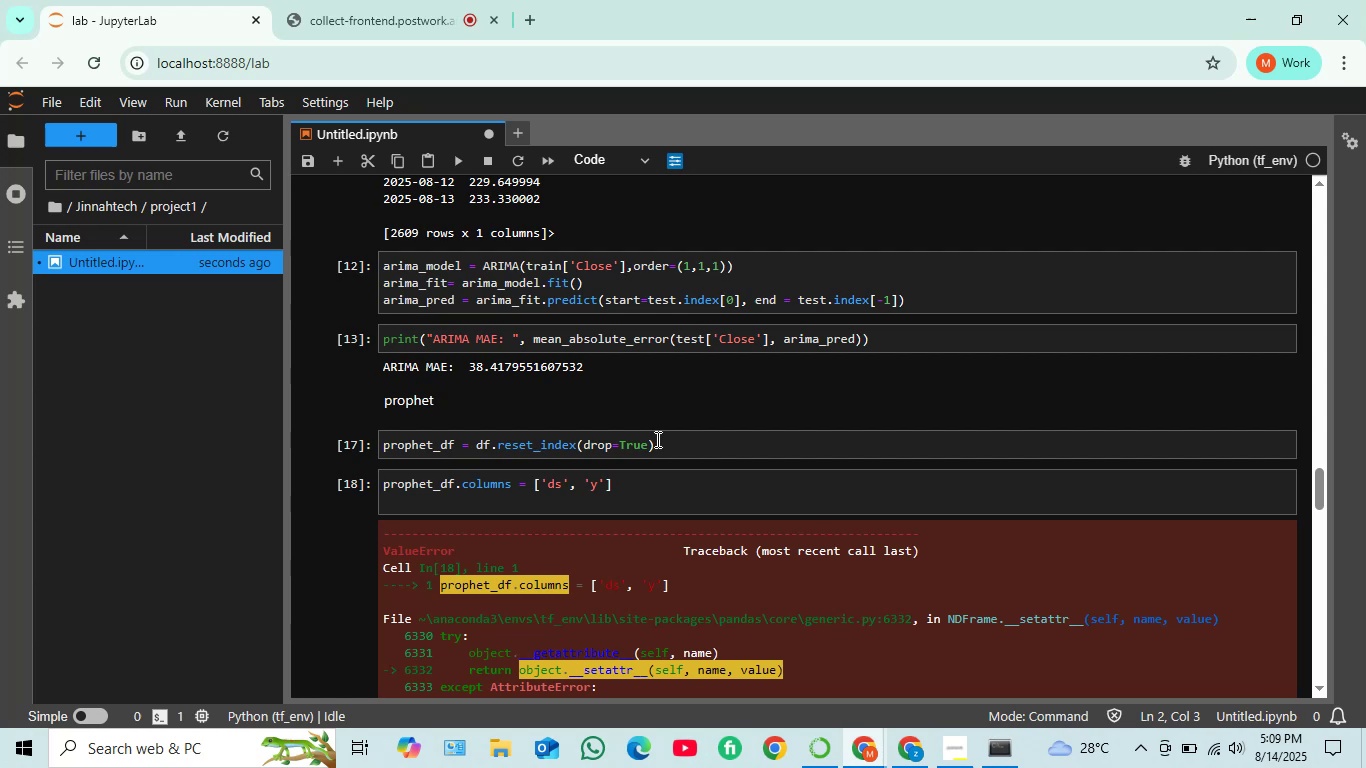 
wait(15.45)
 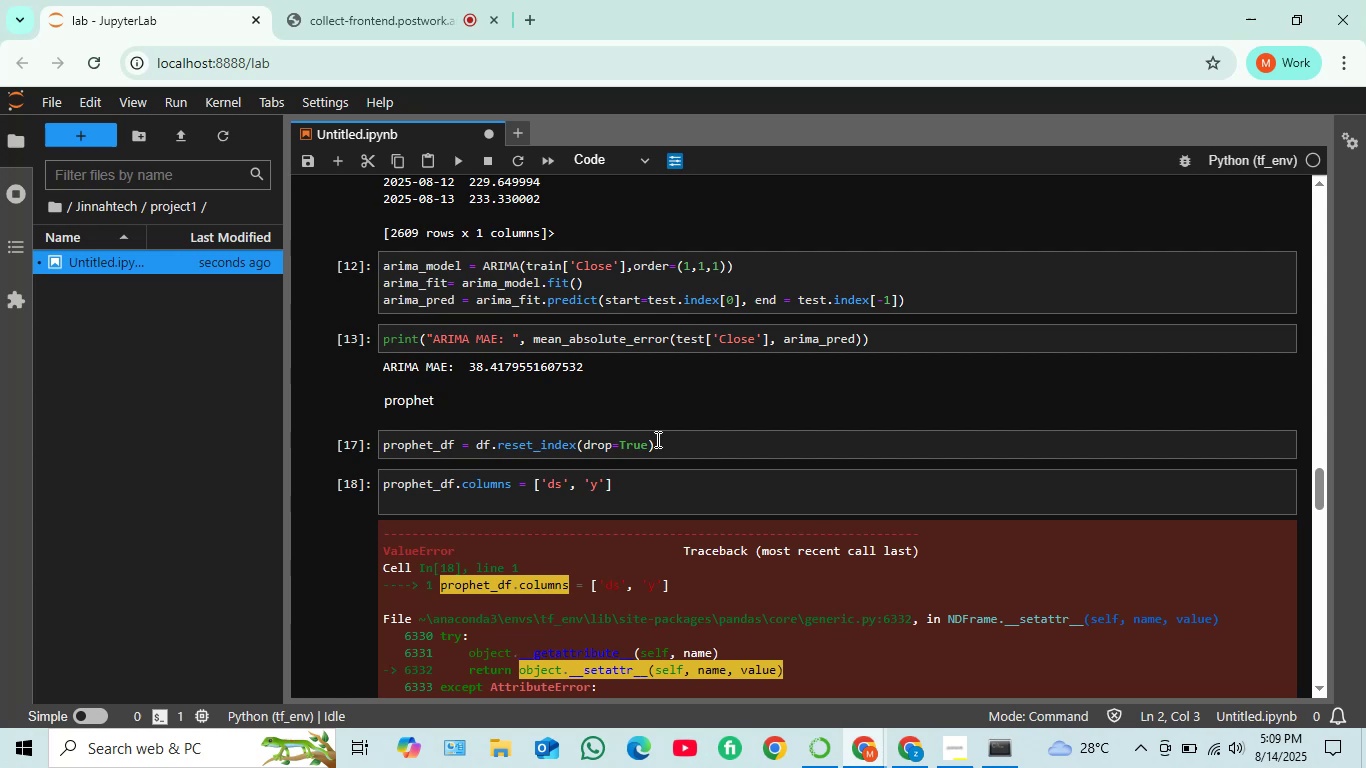 
scroll: coordinate [601, 499], scroll_direction: down, amount: 2.0
 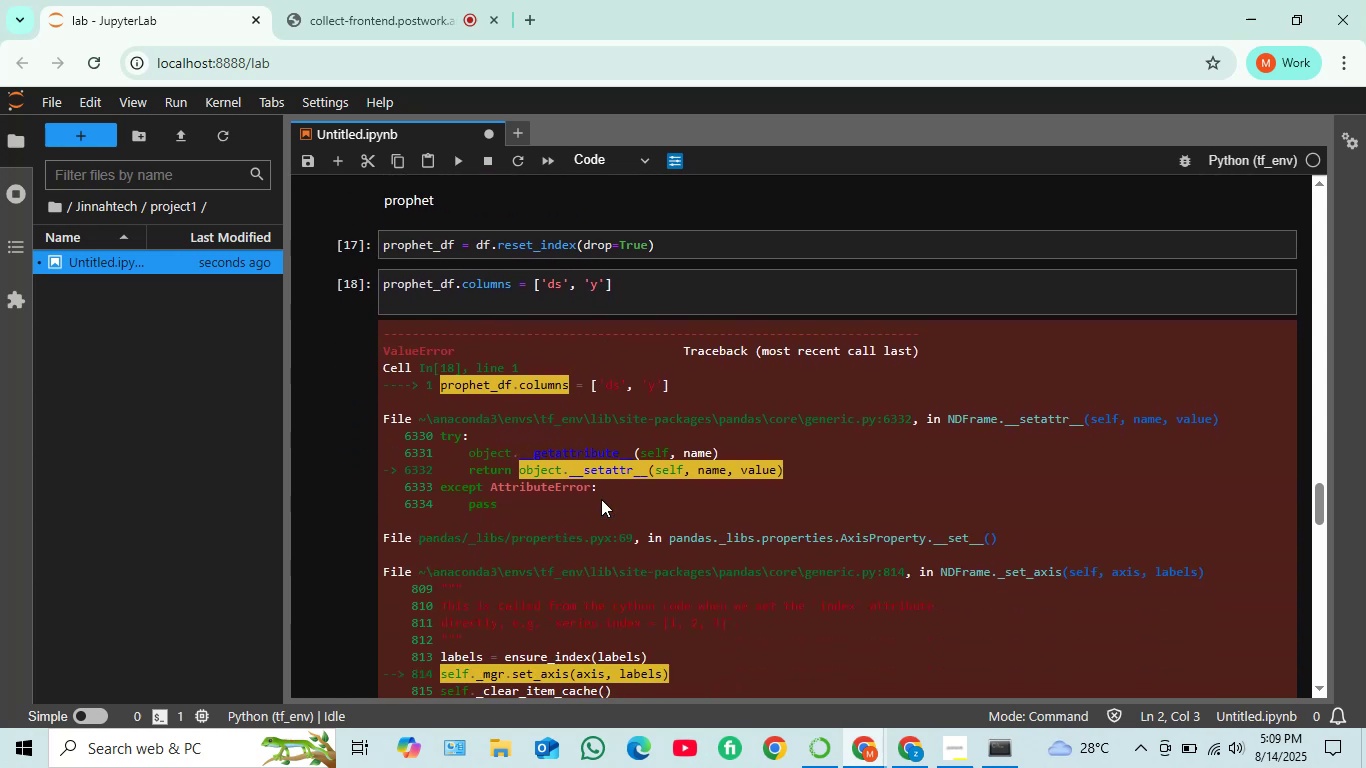 
scroll: coordinate [568, 403], scroll_direction: up, amount: 3.0
 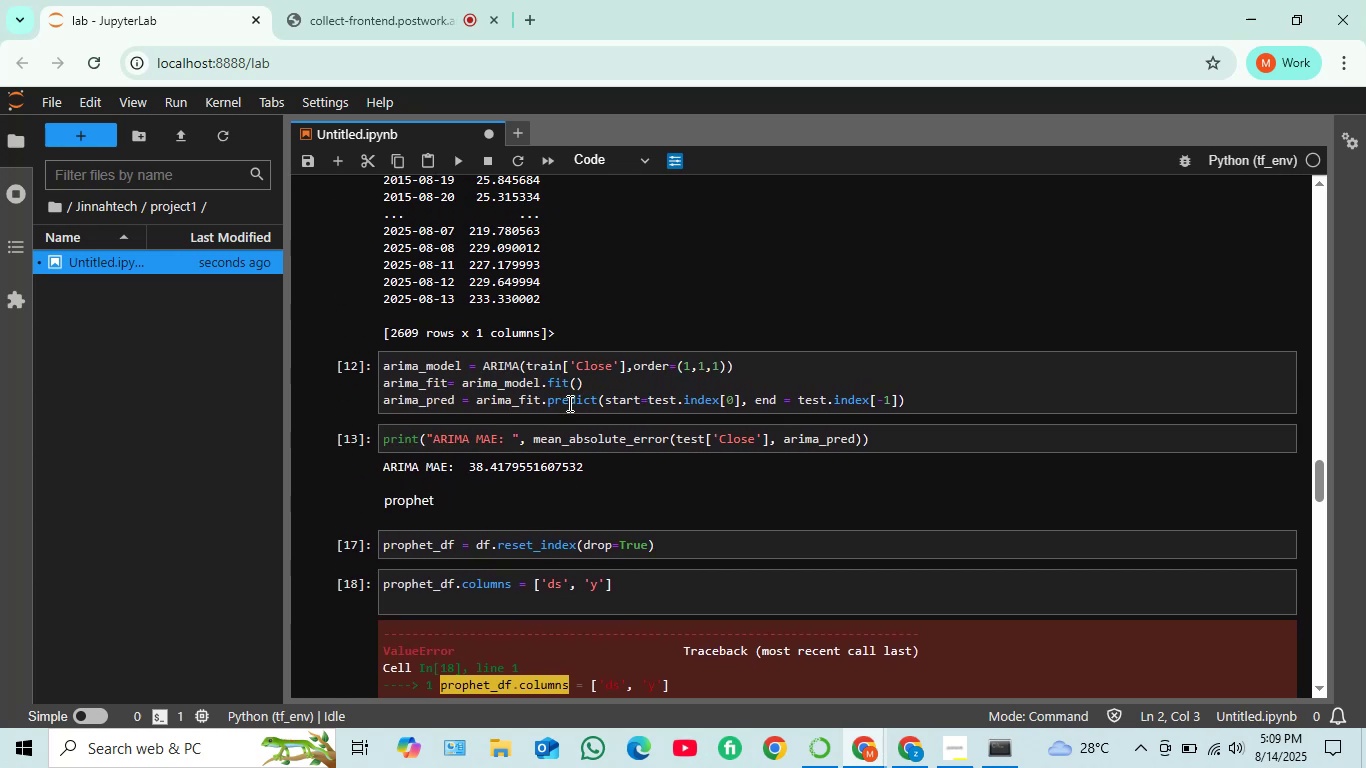 
wait(7.37)
 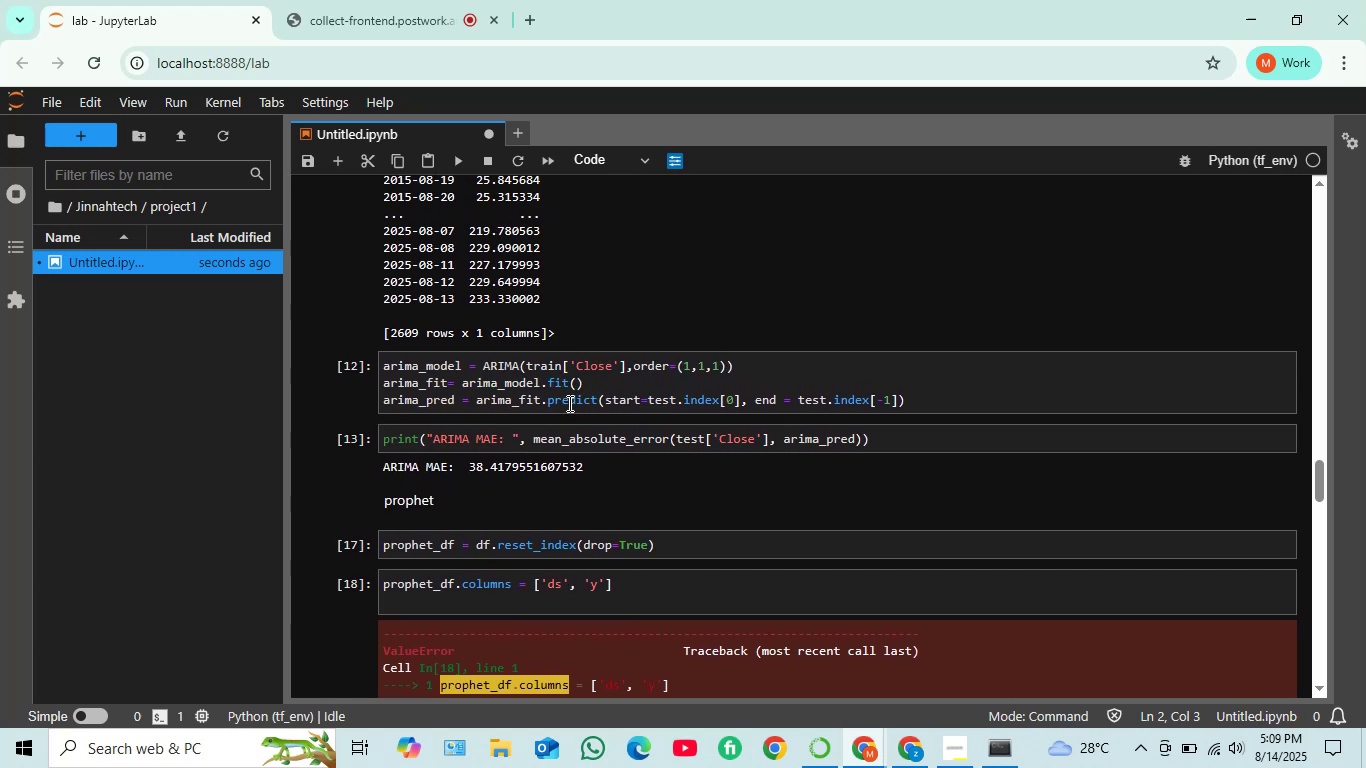 
scroll: coordinate [570, 398], scroll_direction: down, amount: 7.0
 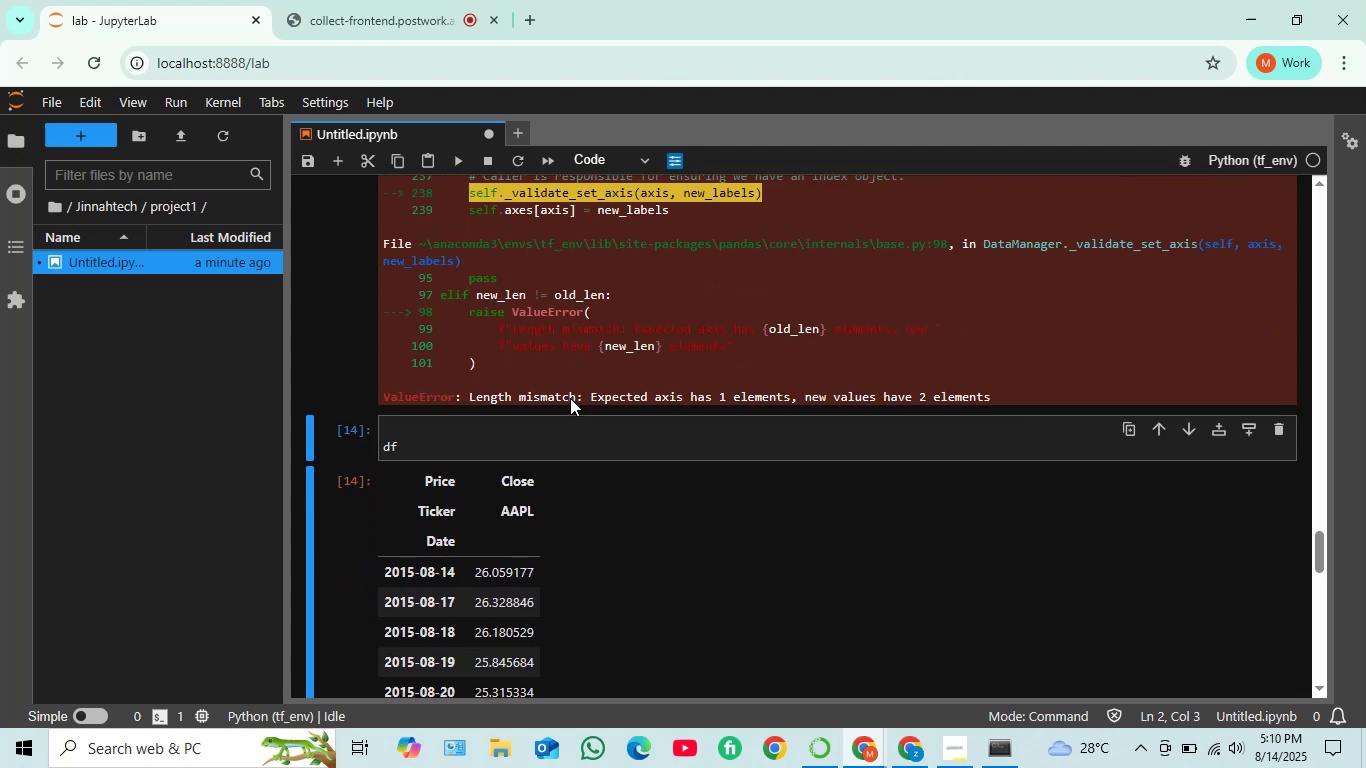 
scroll: coordinate [565, 399], scroll_direction: up, amount: 7.0
 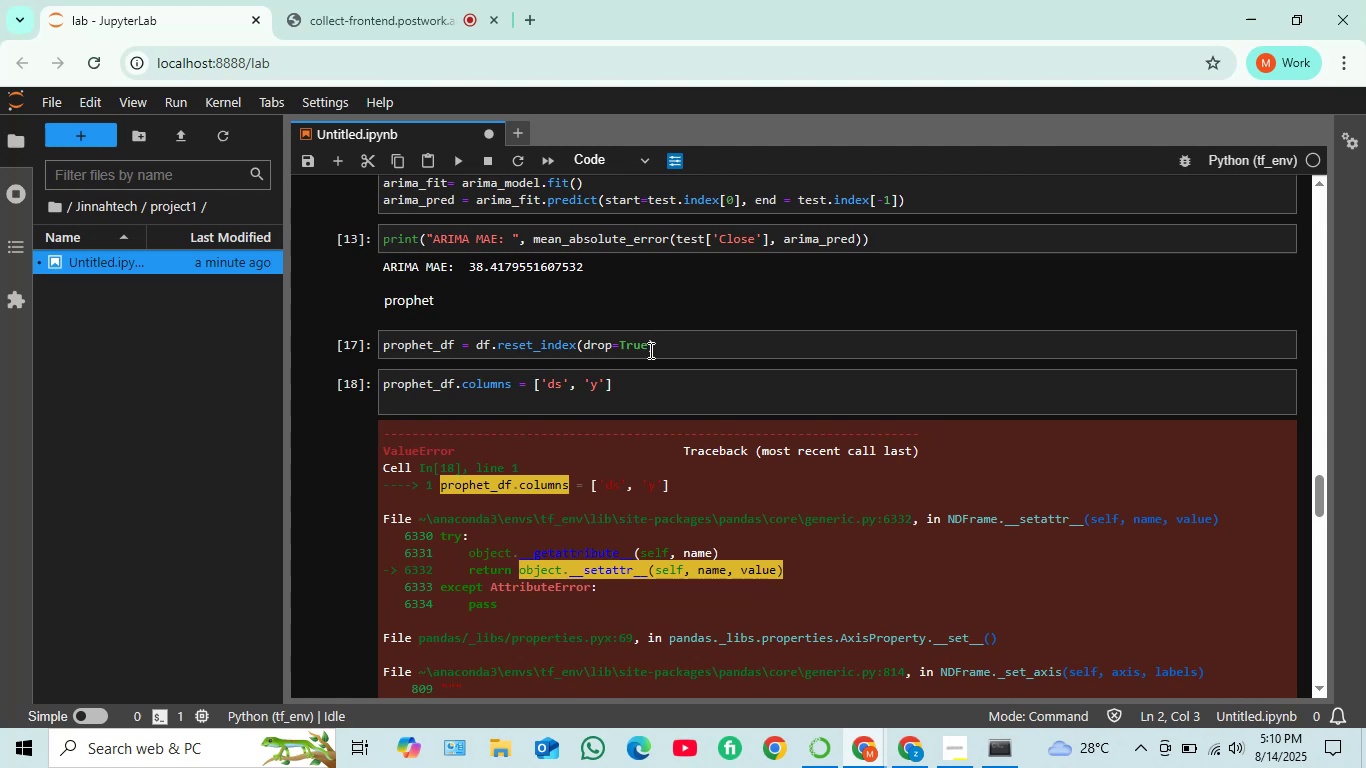 
wait(12.27)
 